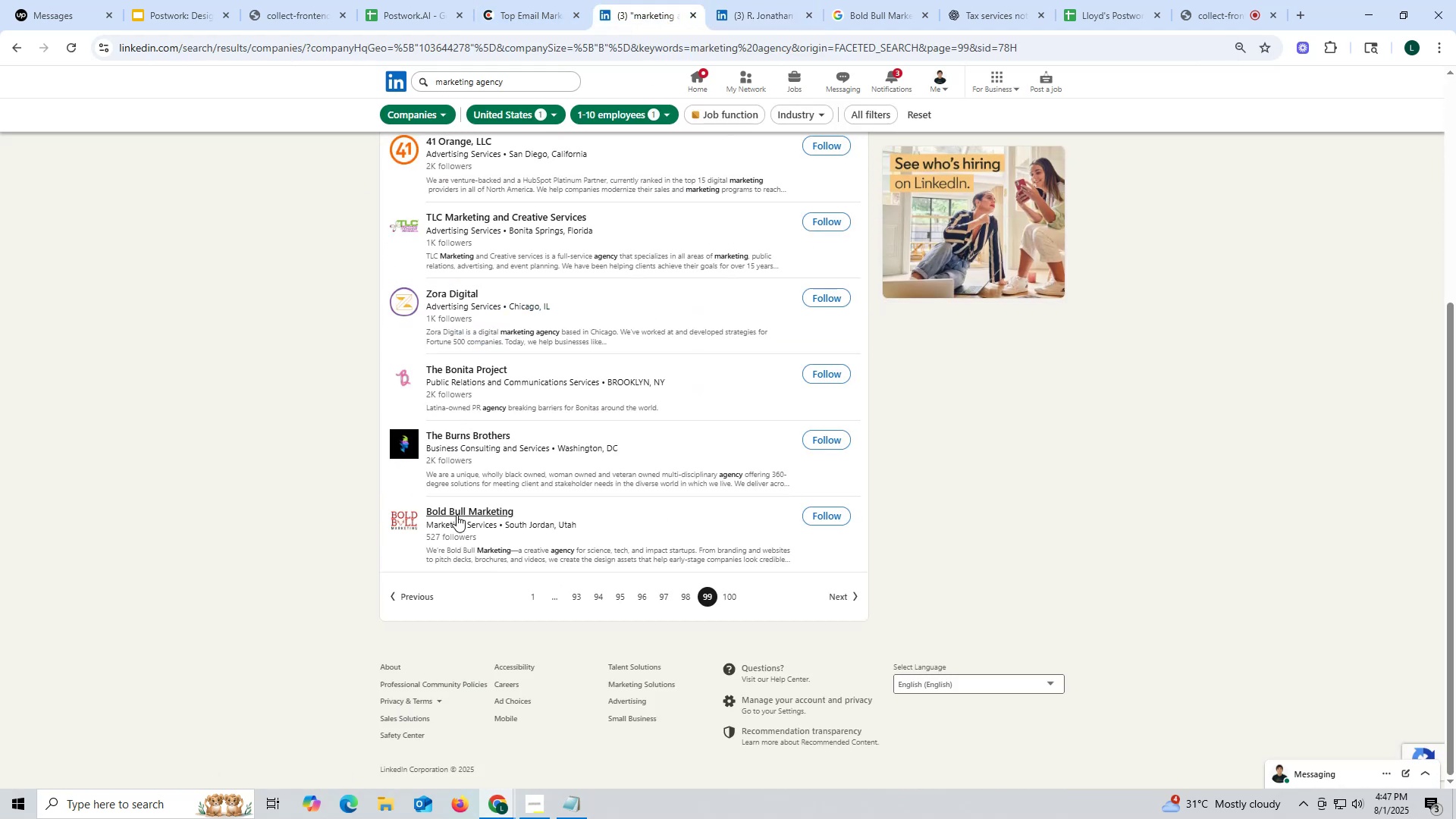 
right_click([456, 511])
 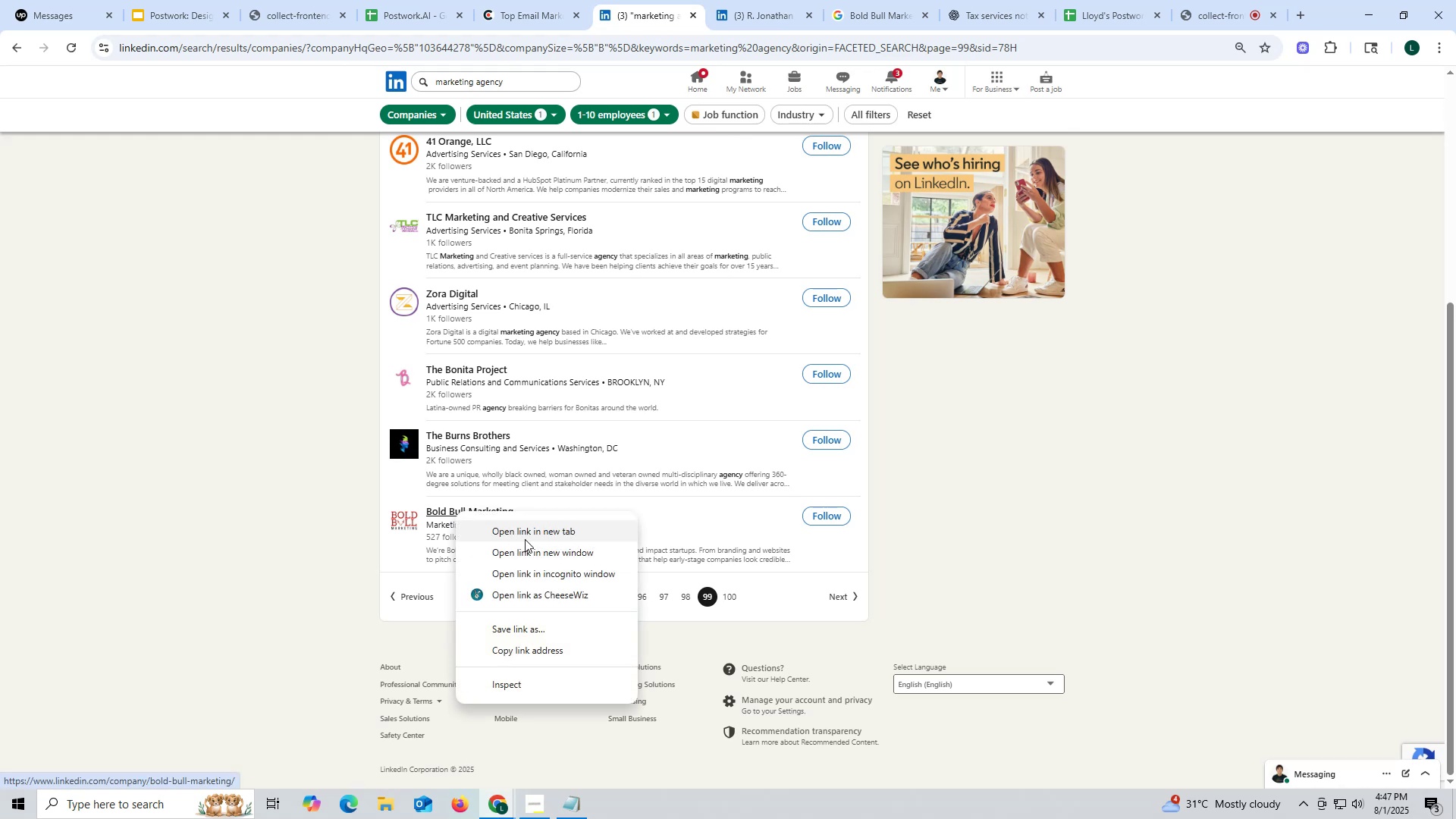 
left_click([525, 539])
 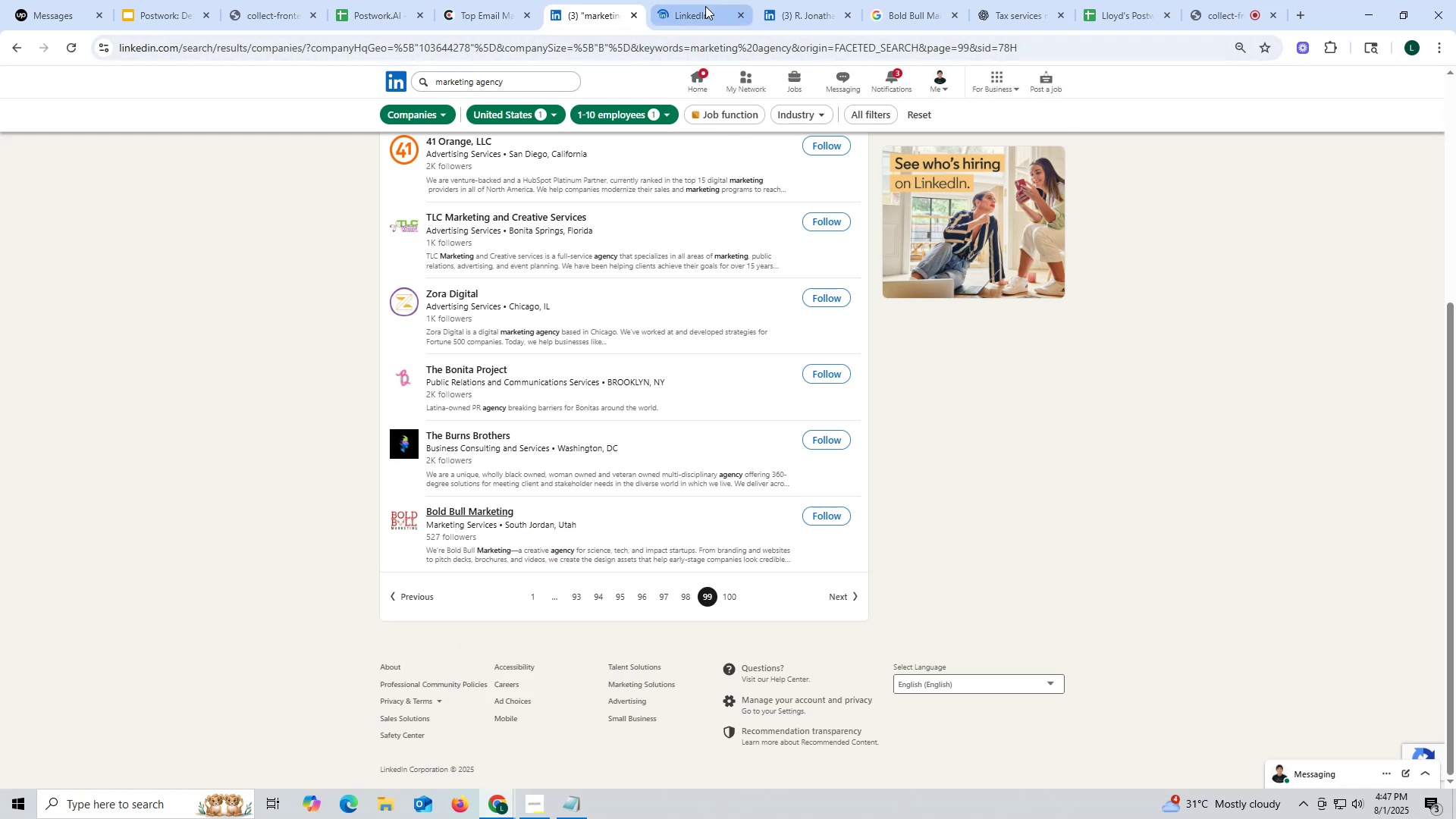 
left_click([694, 11])
 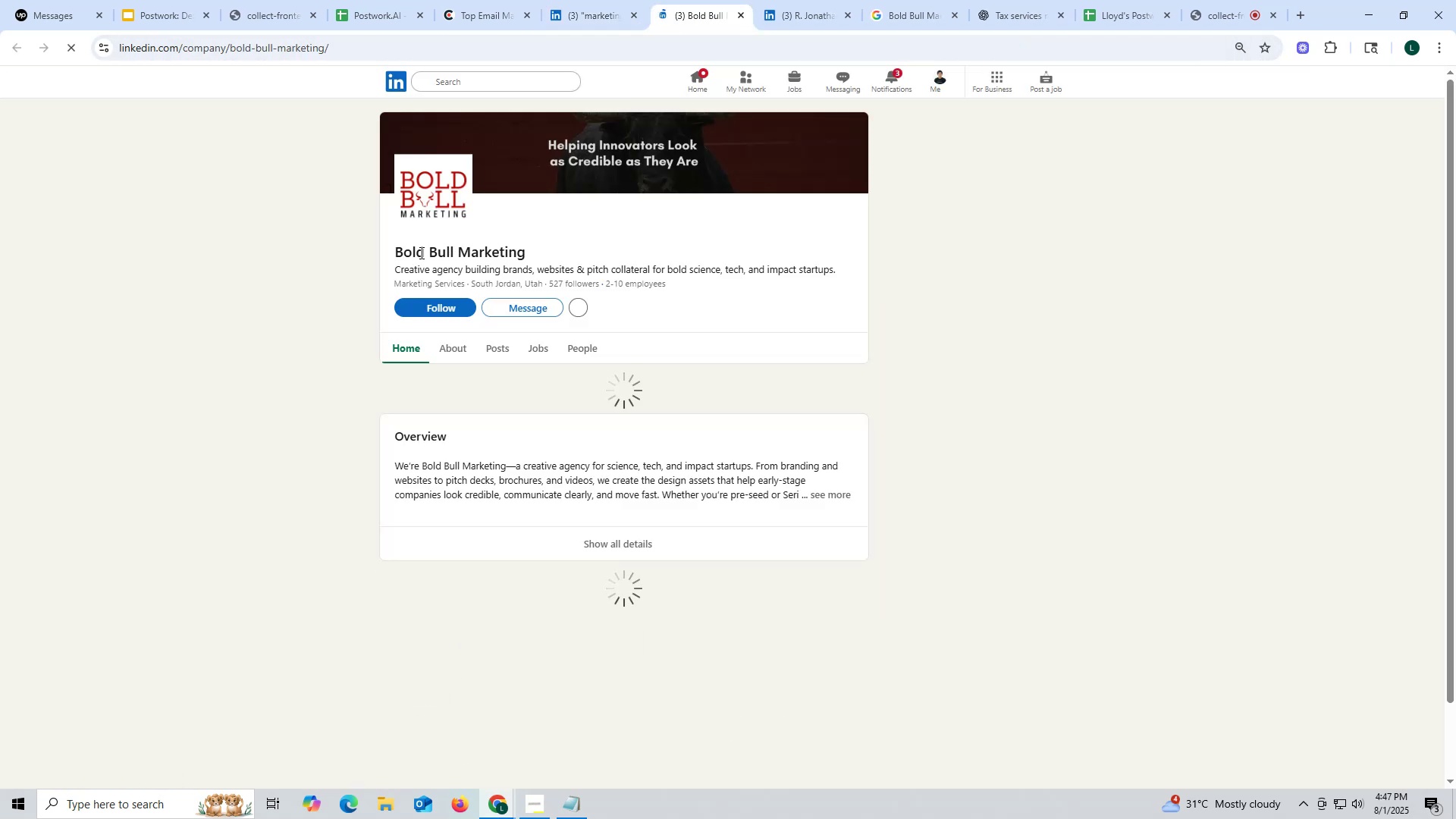 
left_click_drag(start_coordinate=[390, 249], to_coordinate=[528, 249])
 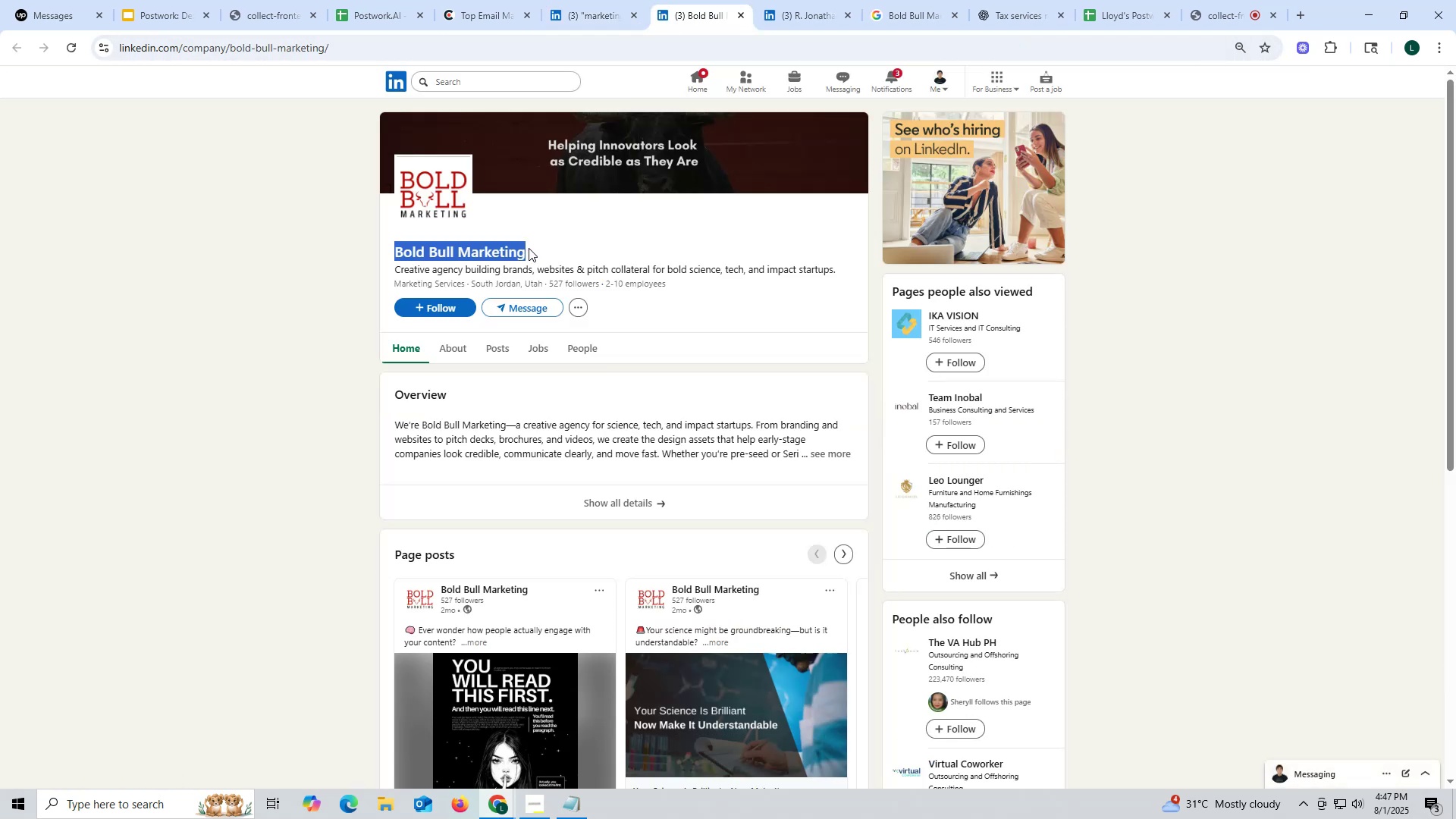 
key(Control+ControlLeft)
 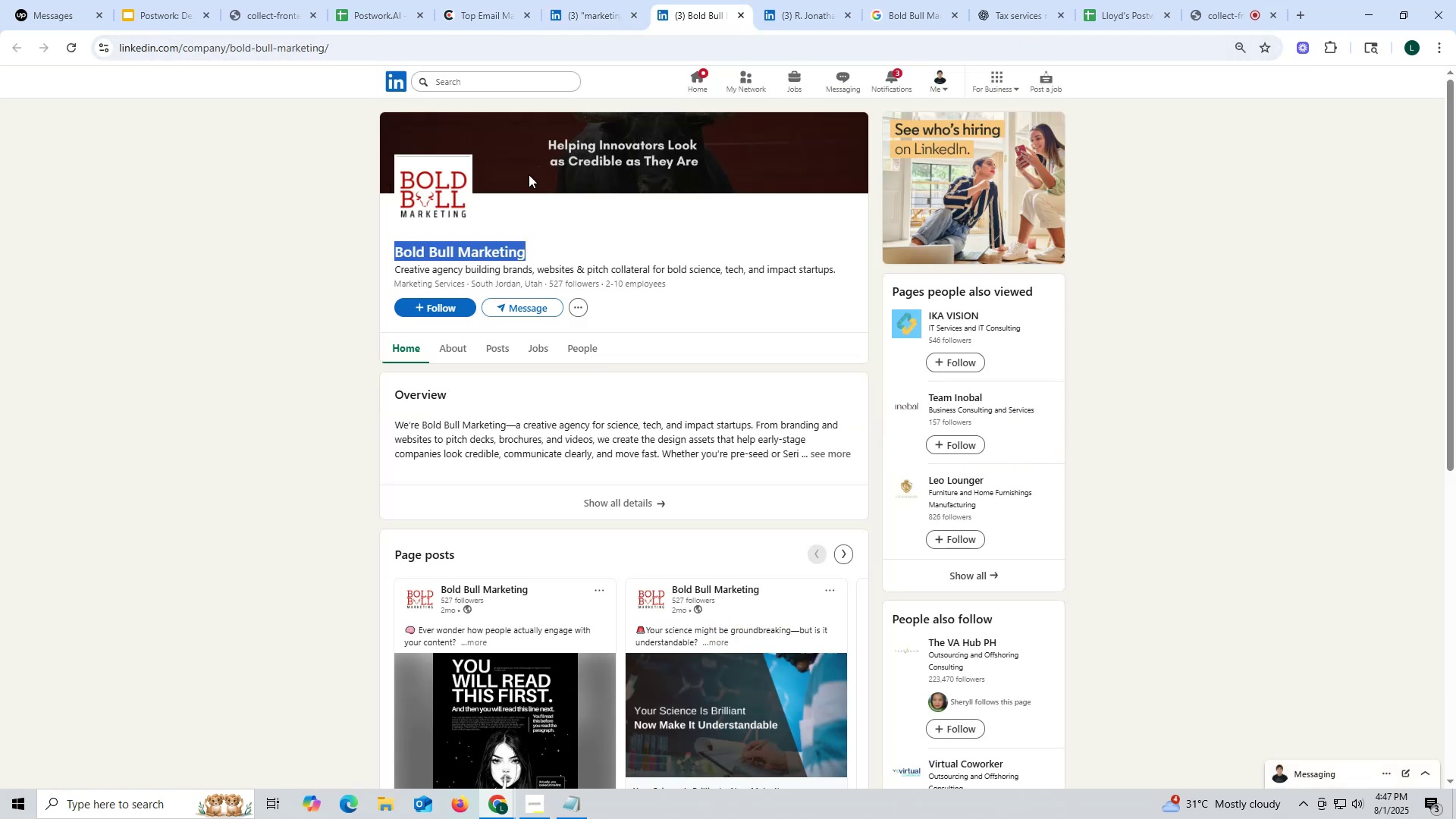 
key(Control+C)
 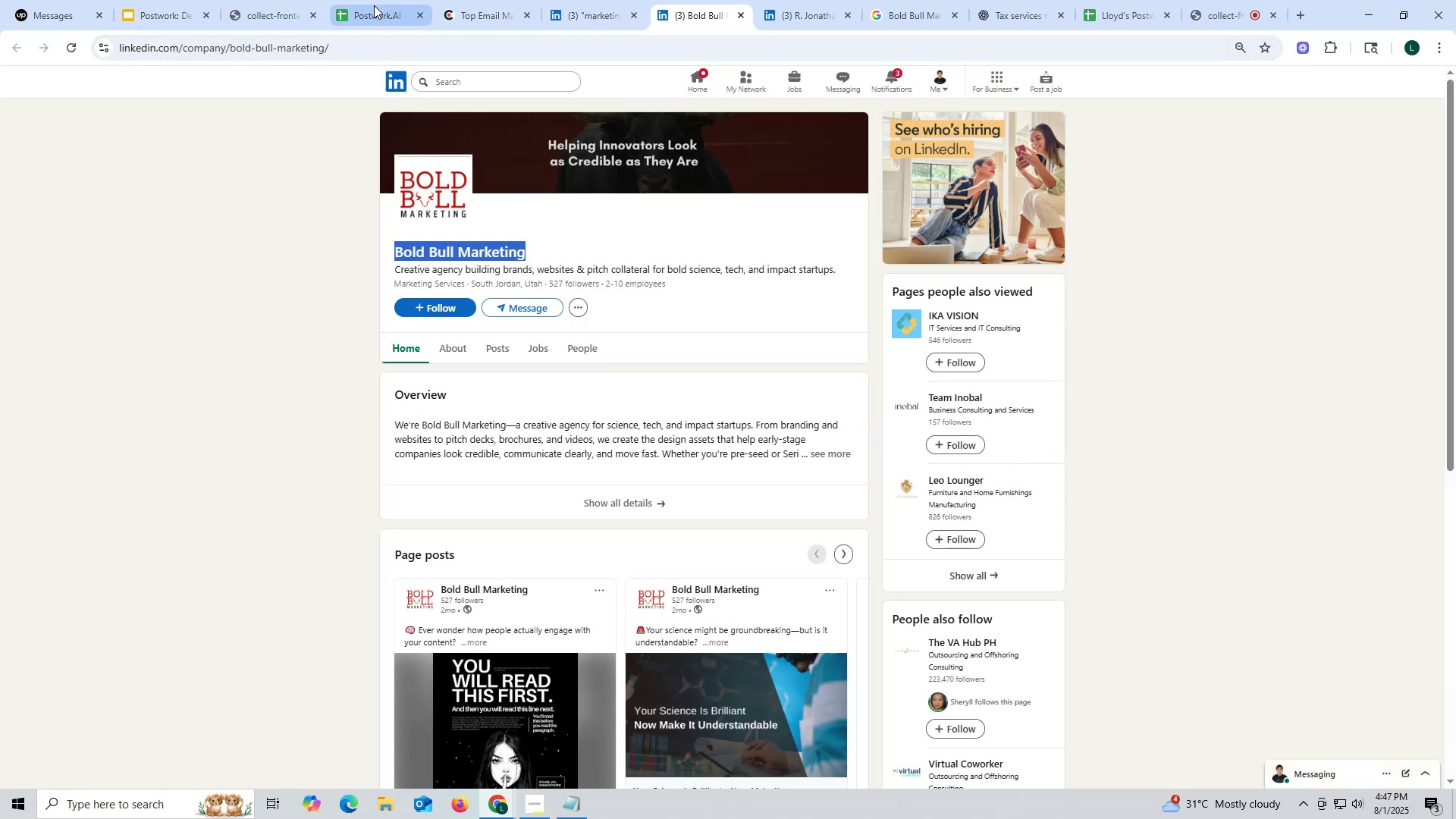 
left_click([374, 5])
 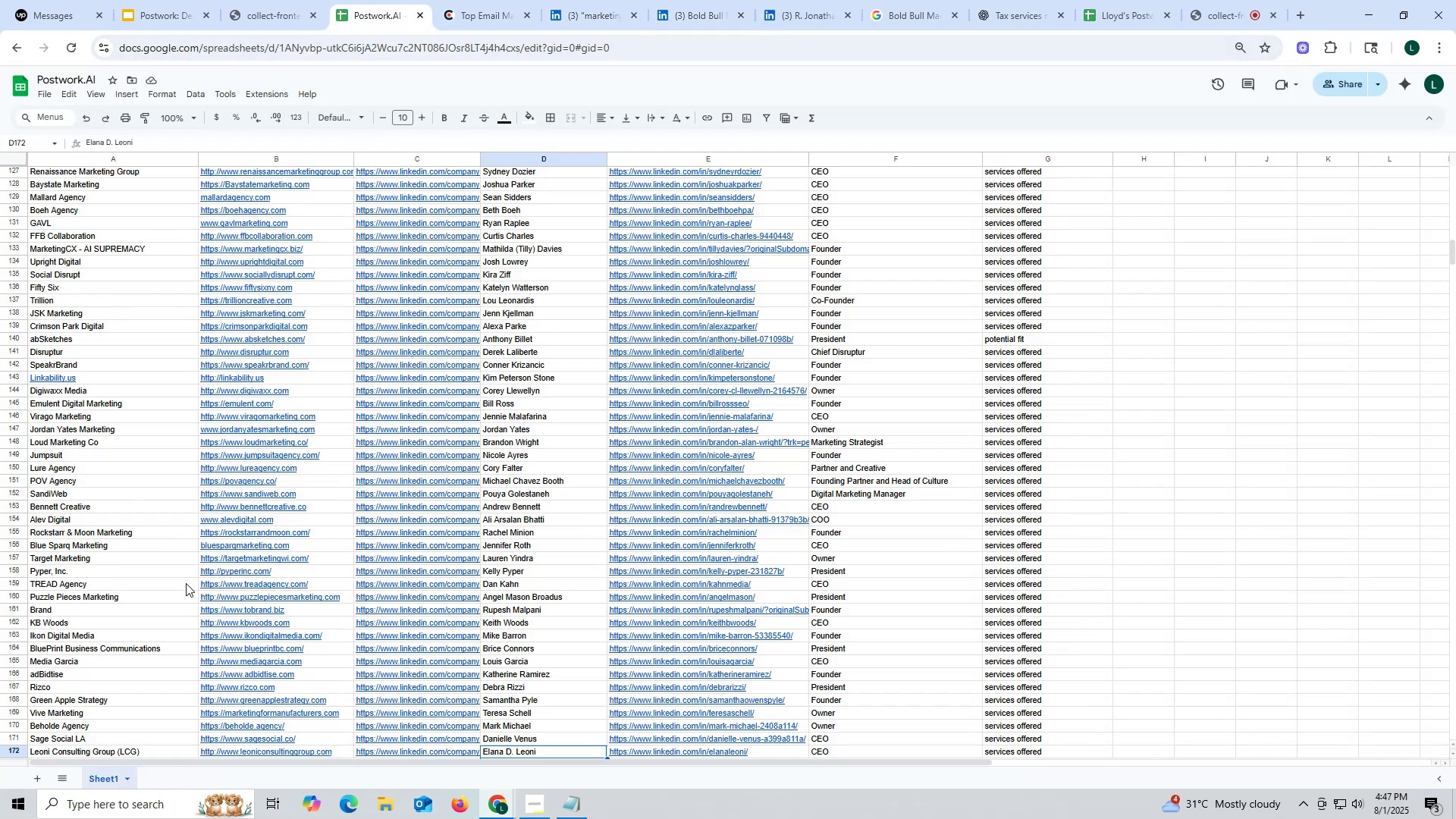 
scroll: coordinate [155, 563], scroll_direction: down, amount: 46.0
 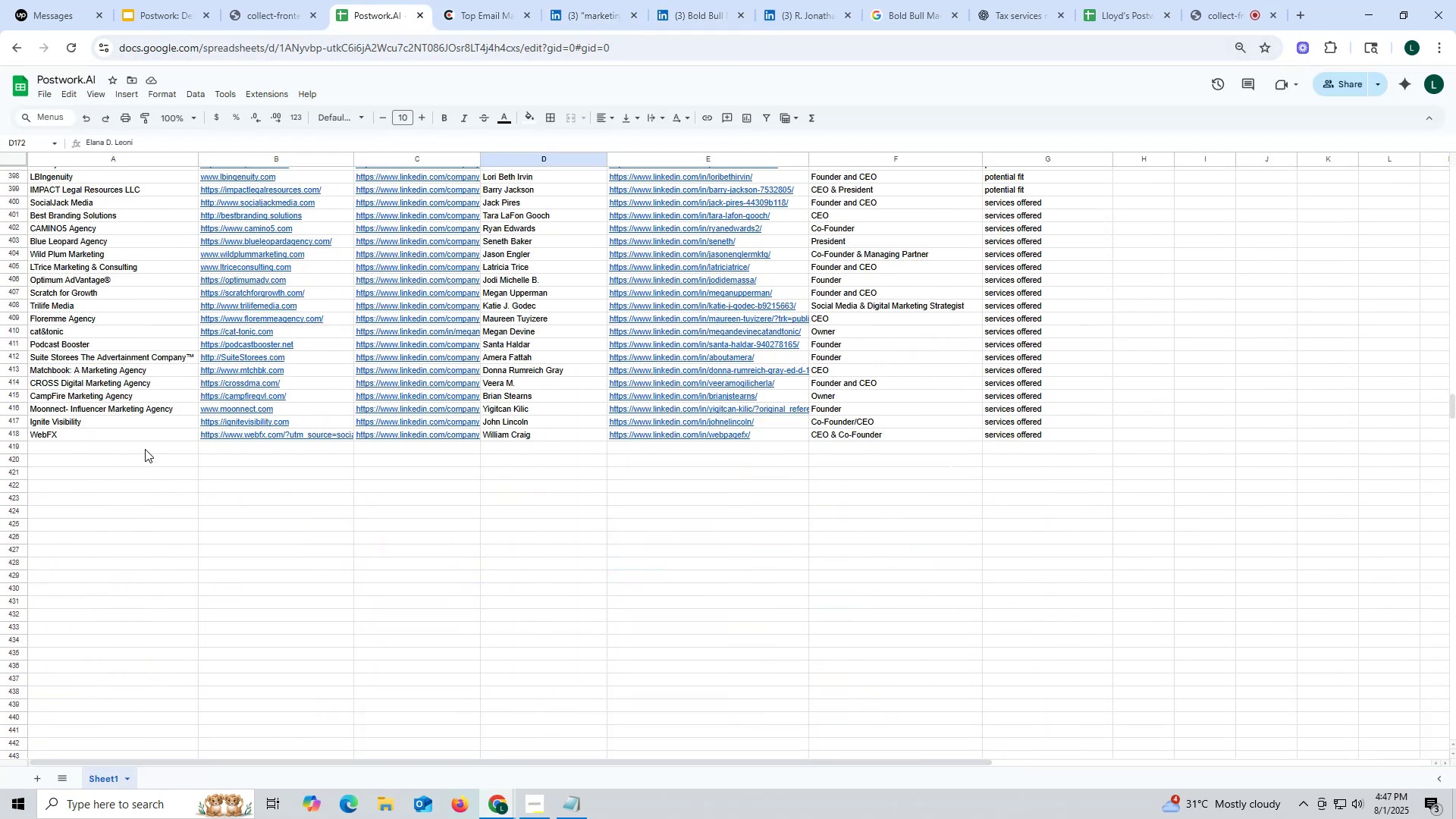 
double_click([145, 449])
 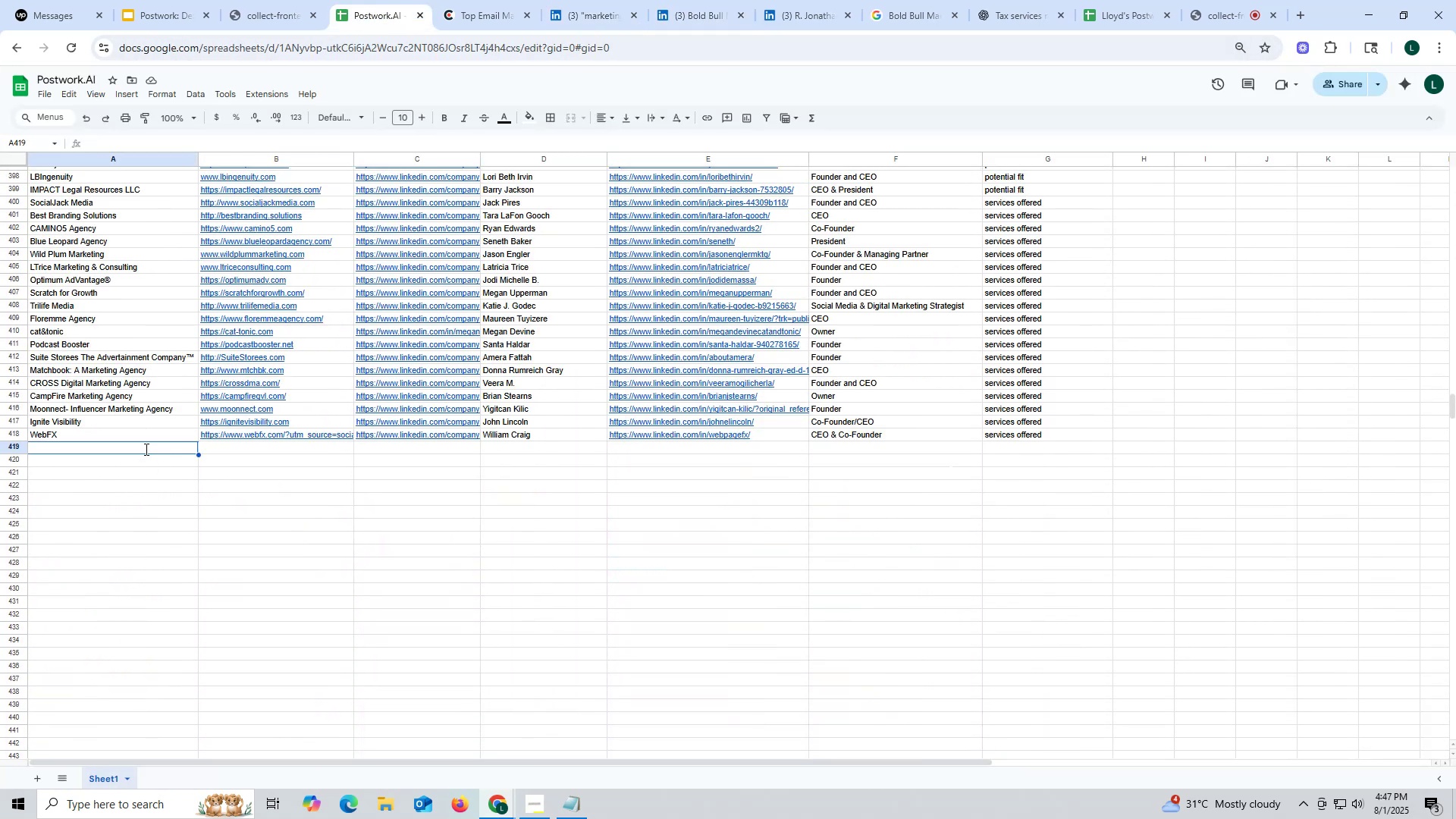 
key(Control+ControlLeft)
 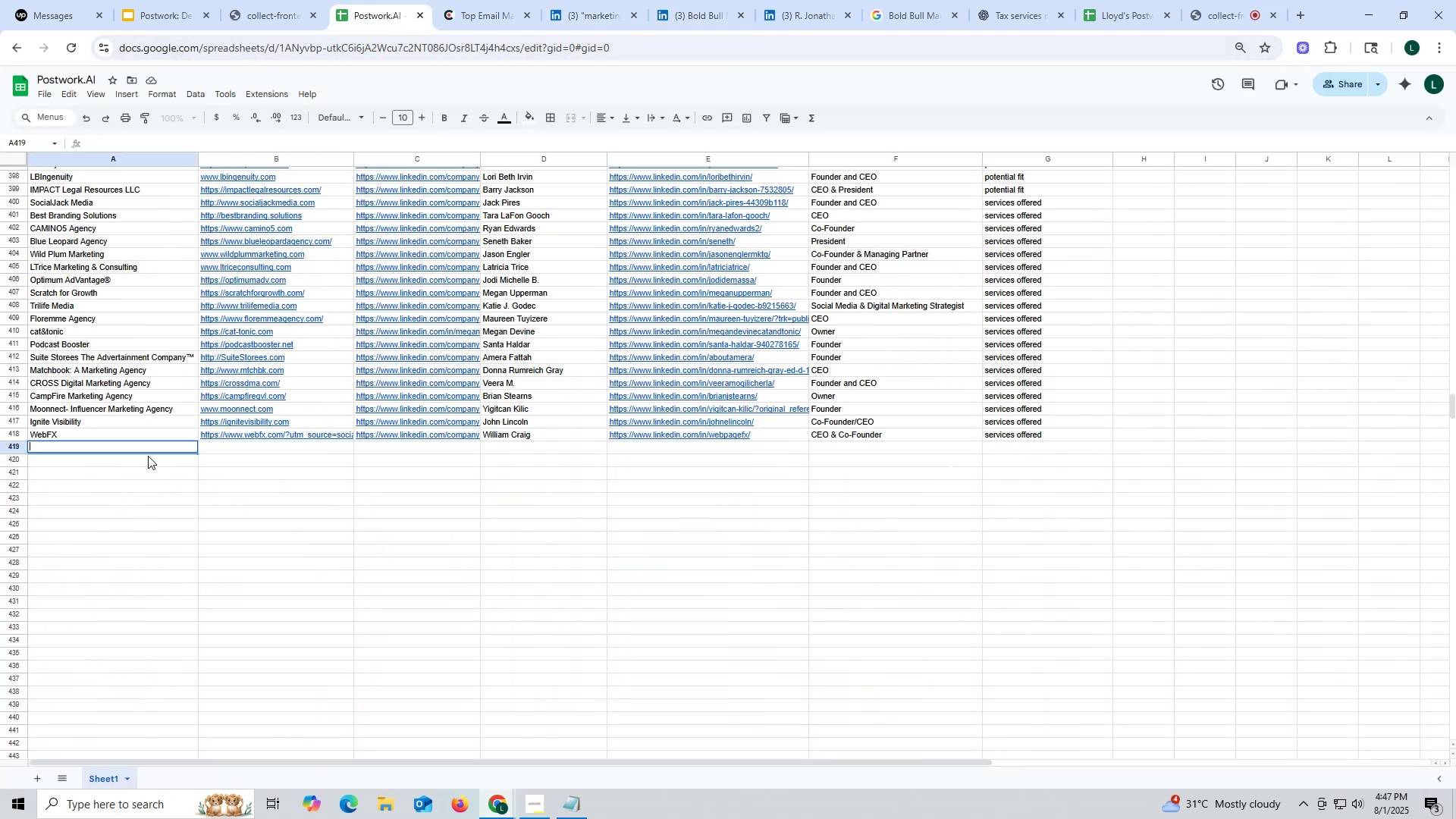 
key(Control+V)
 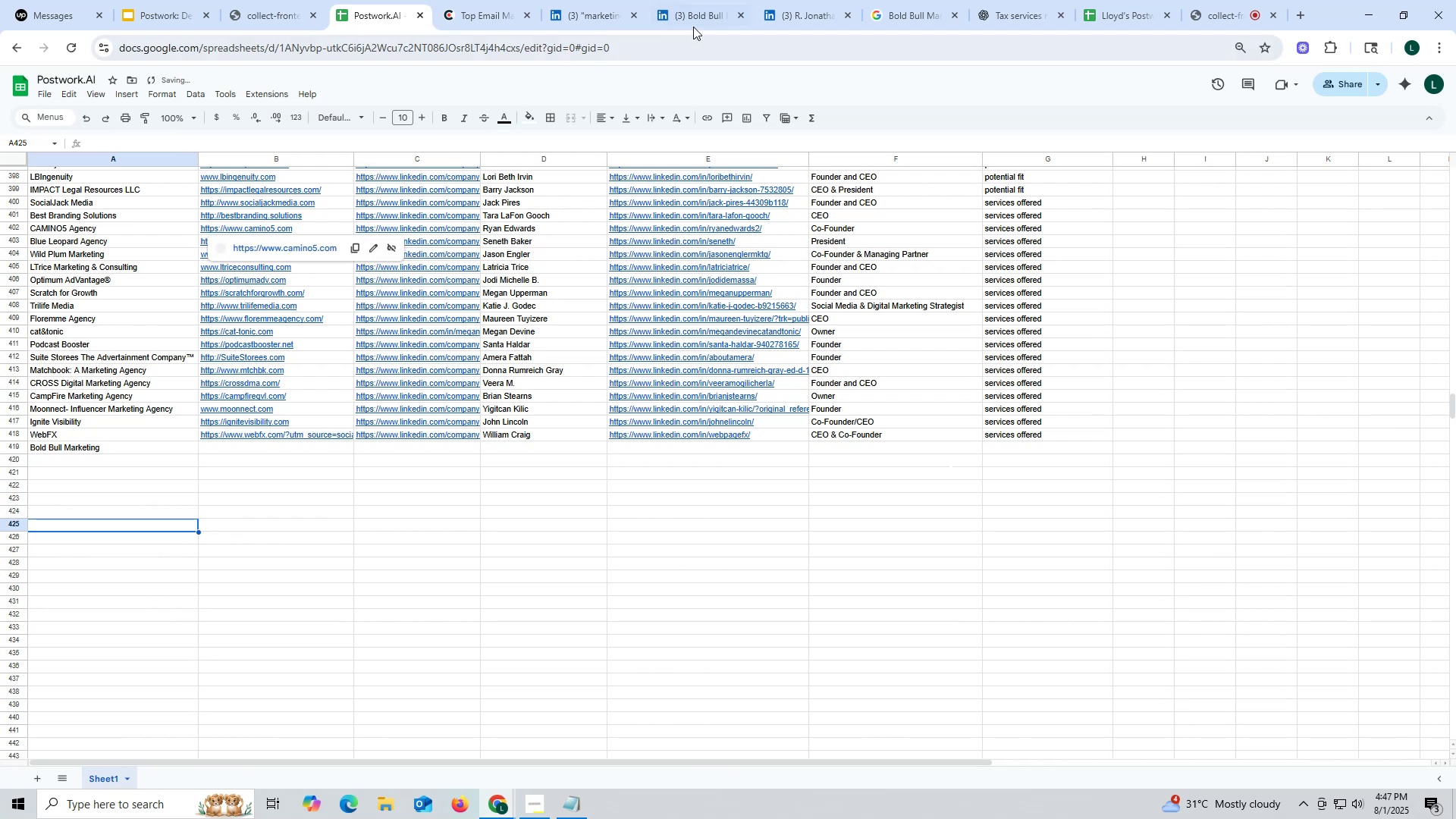 
left_click([708, 8])
 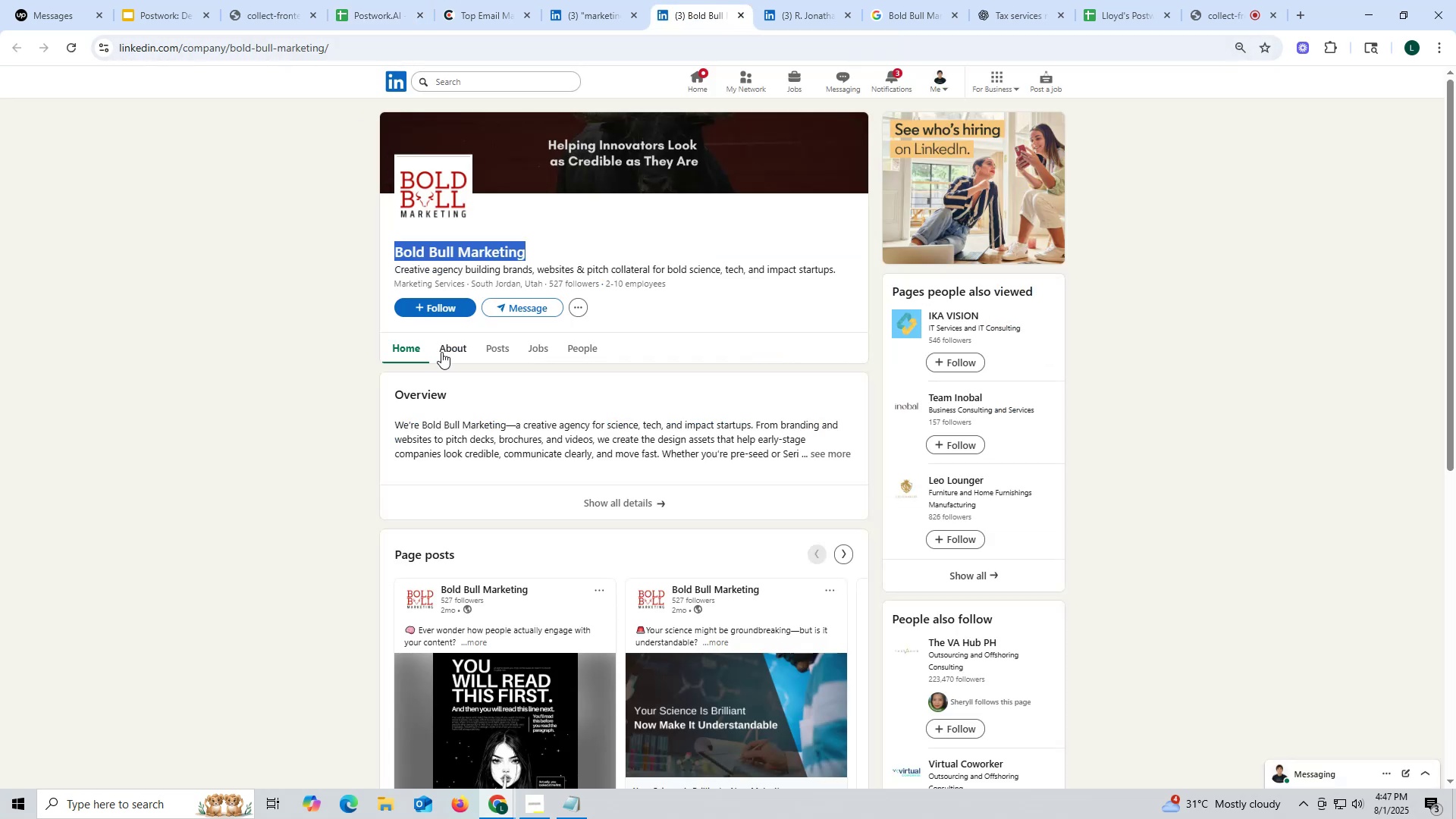 
left_click([444, 340])
 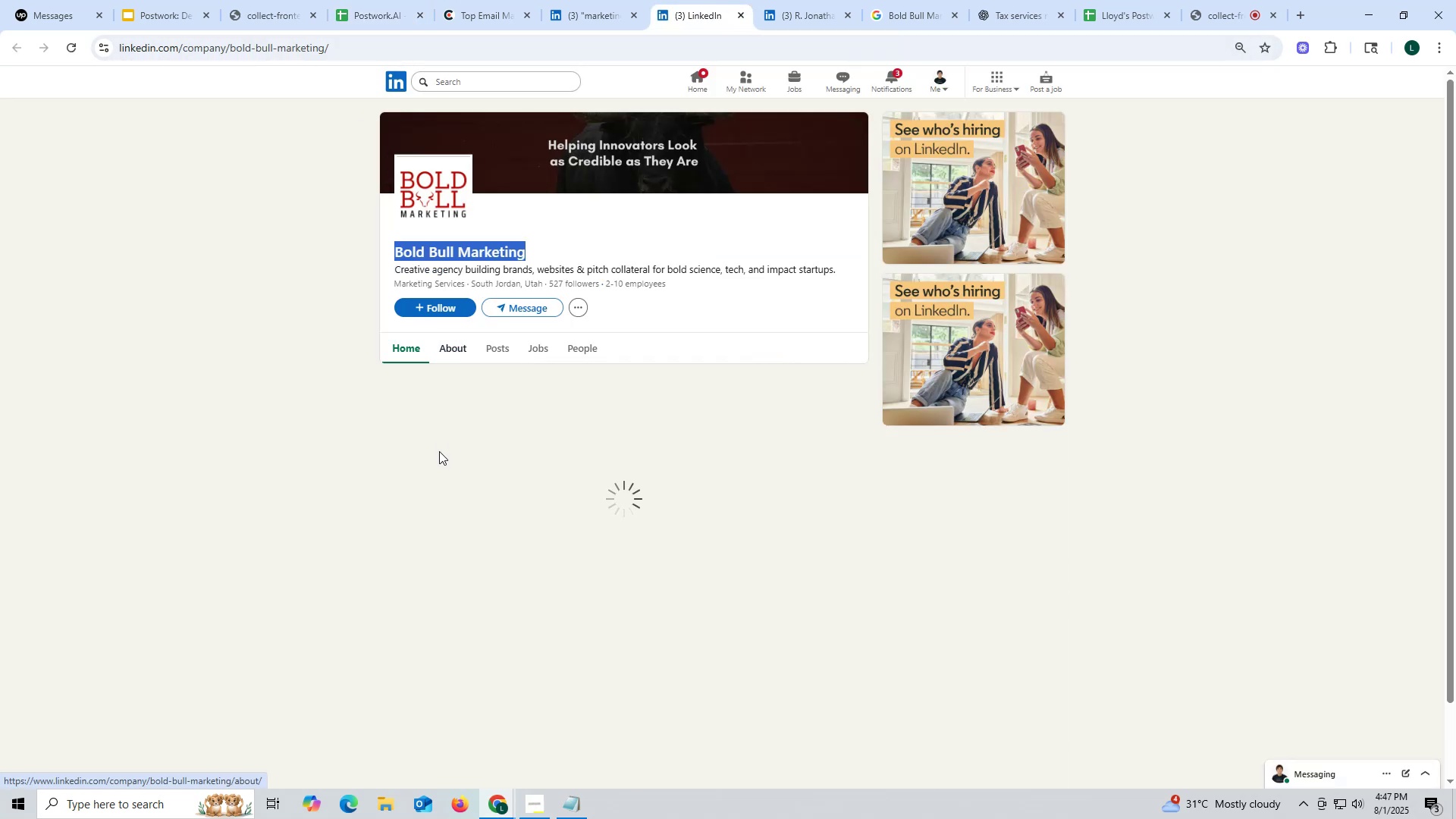 
scroll: coordinate [425, 446], scroll_direction: down, amount: 6.0
 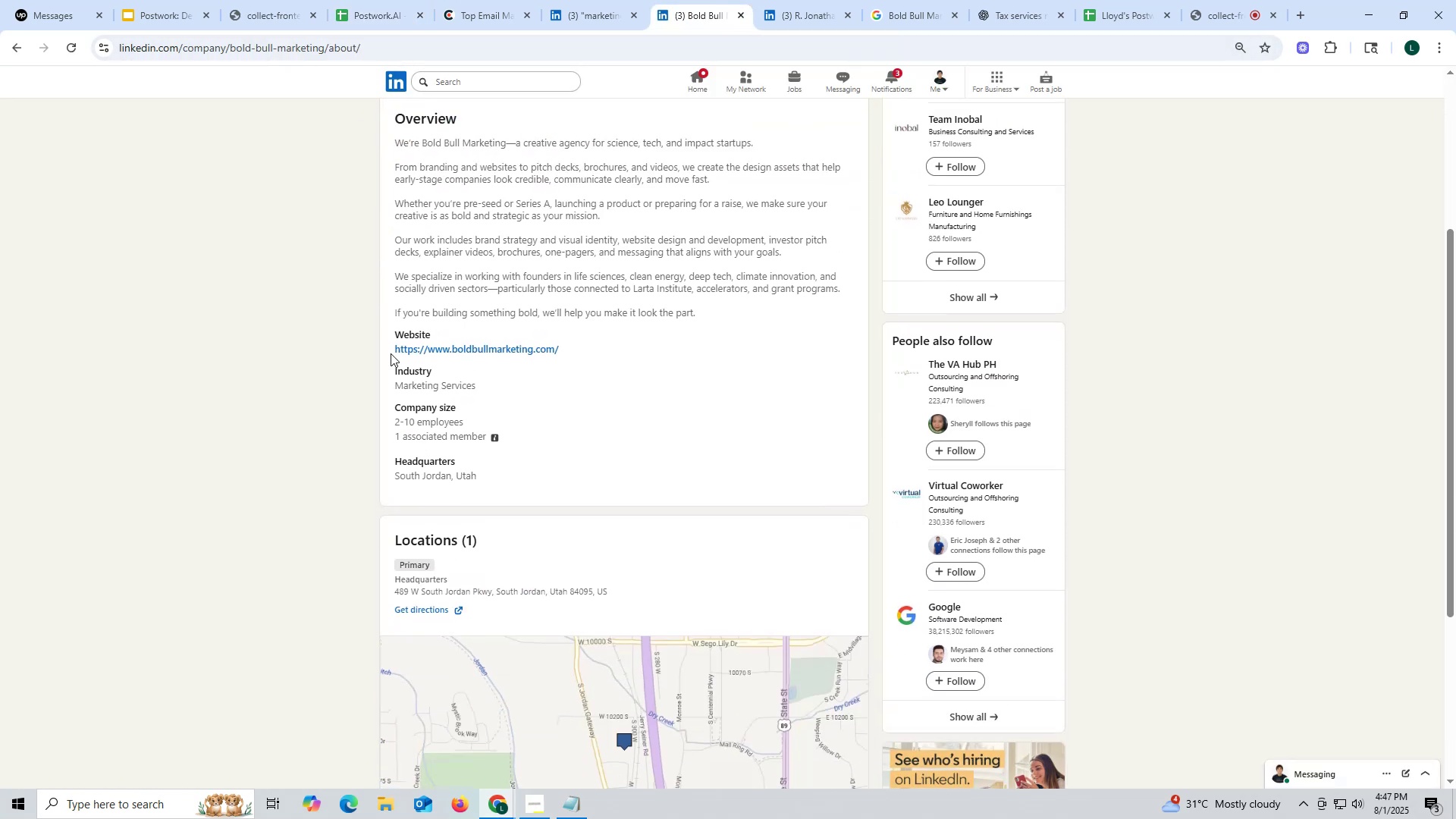 
left_click_drag(start_coordinate=[390, 347], to_coordinate=[624, 346])
 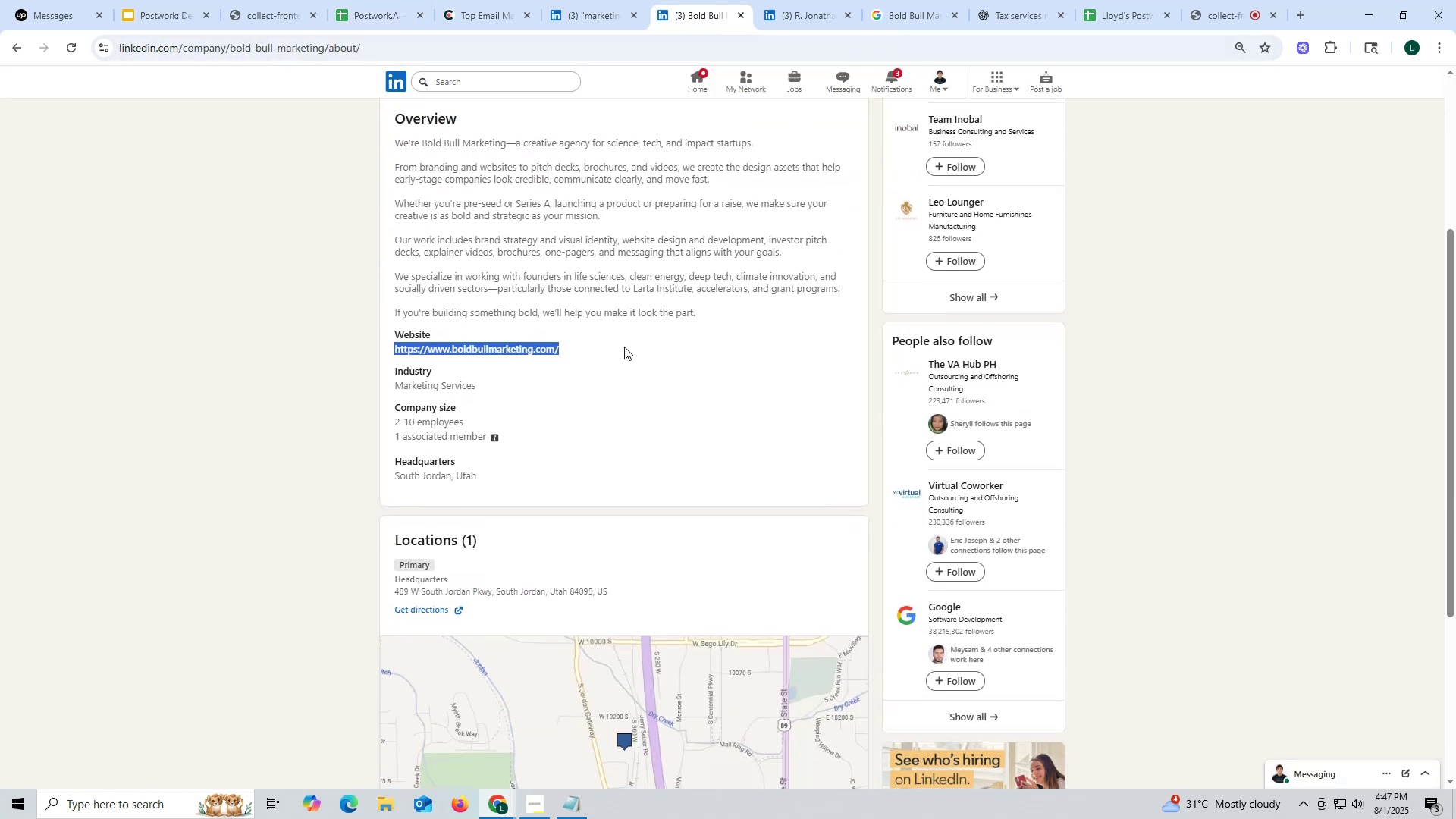 
key(Control+ControlLeft)
 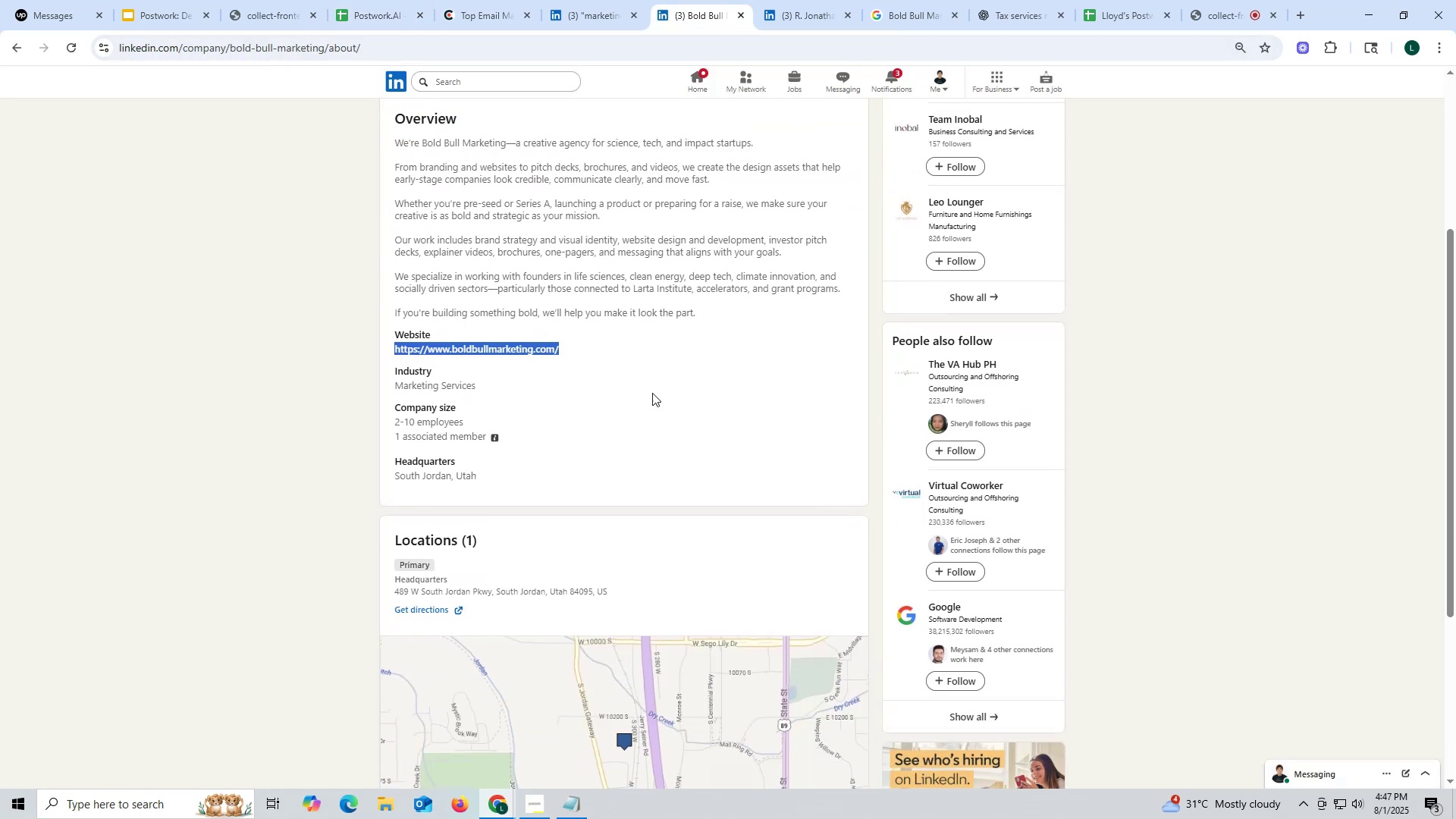 
key(Control+C)
 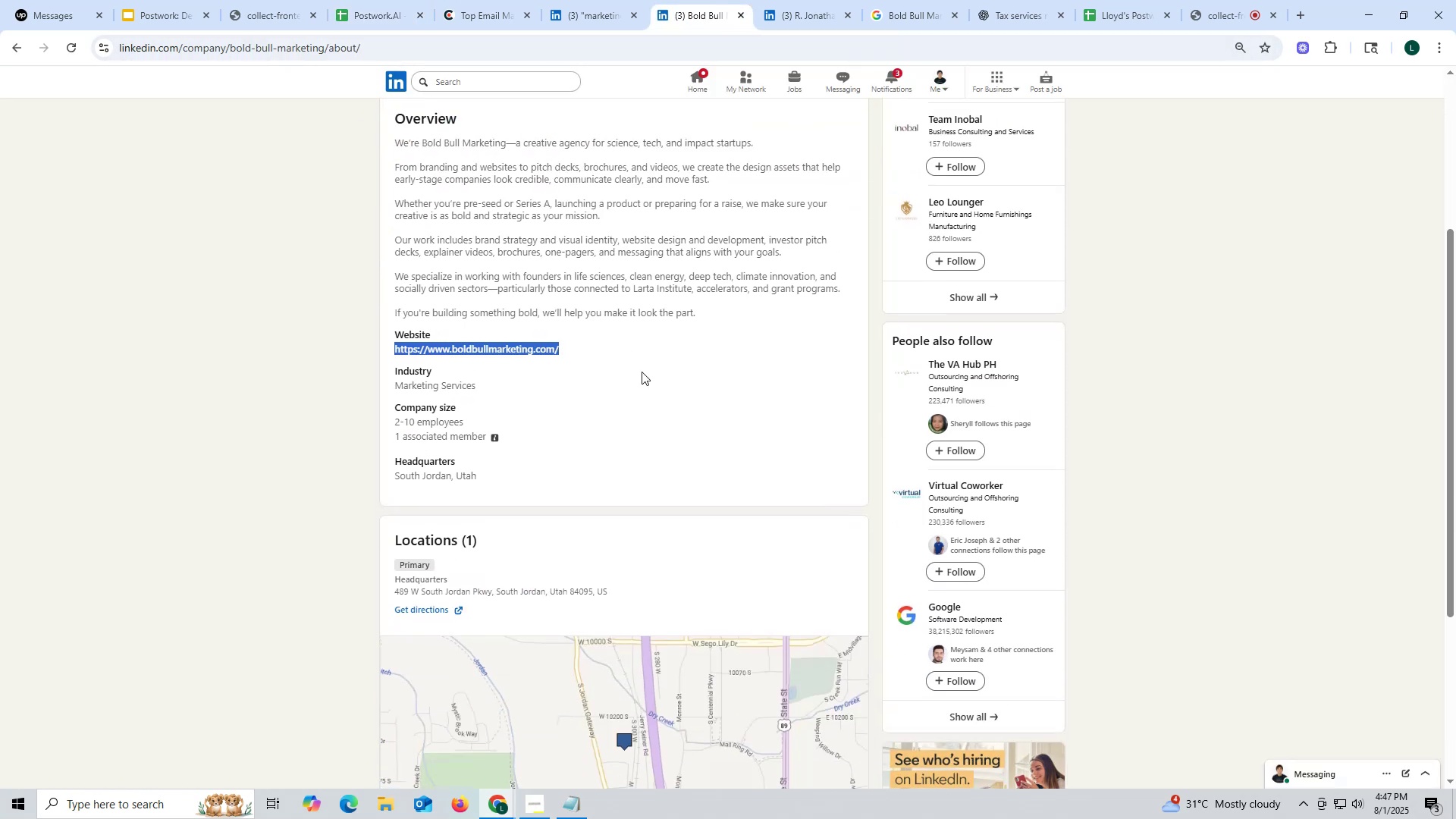 
scroll: coordinate [434, 221], scroll_direction: up, amount: 8.0
 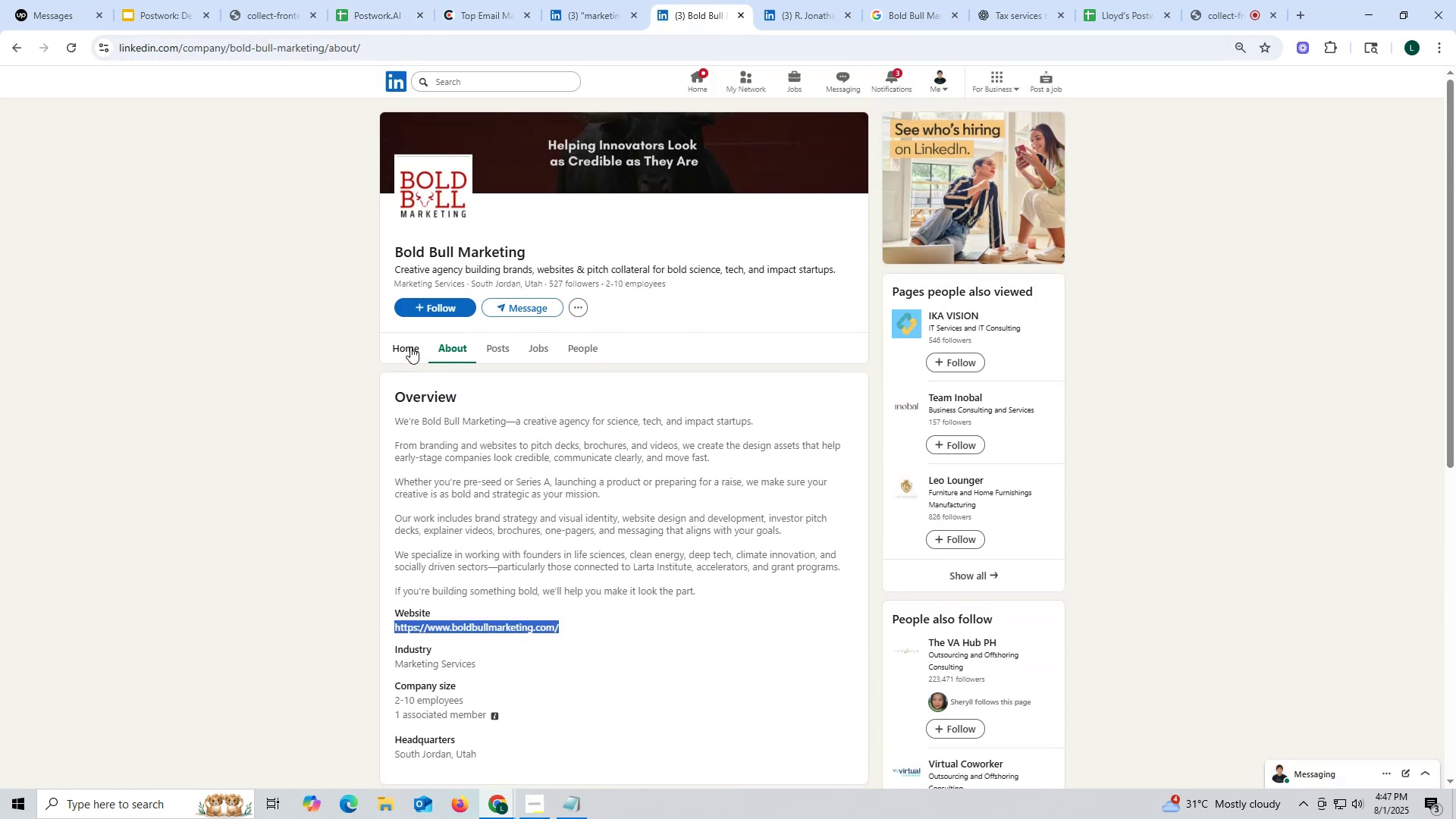 
left_click([410, 347])
 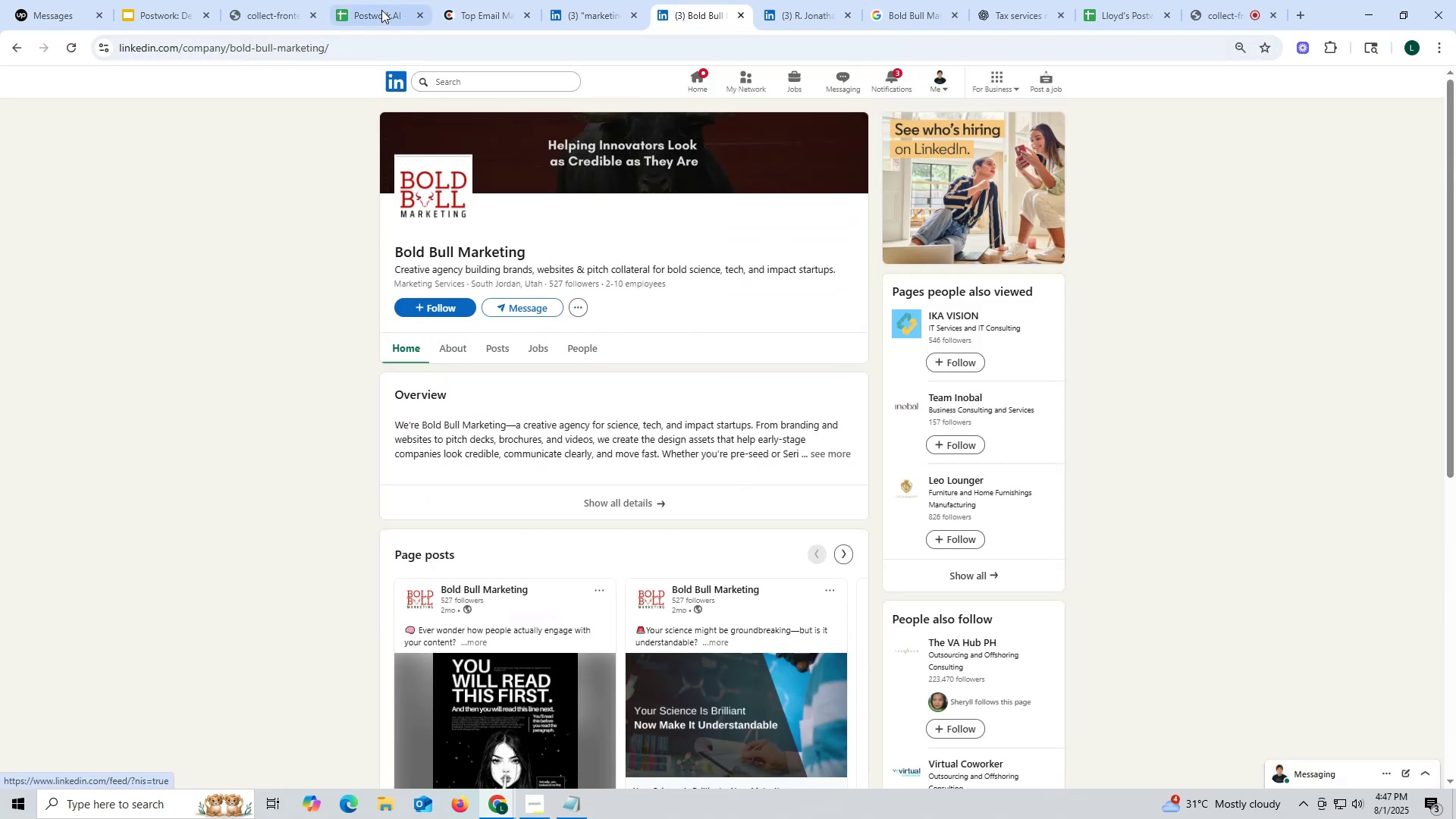 
left_click([381, 10])
 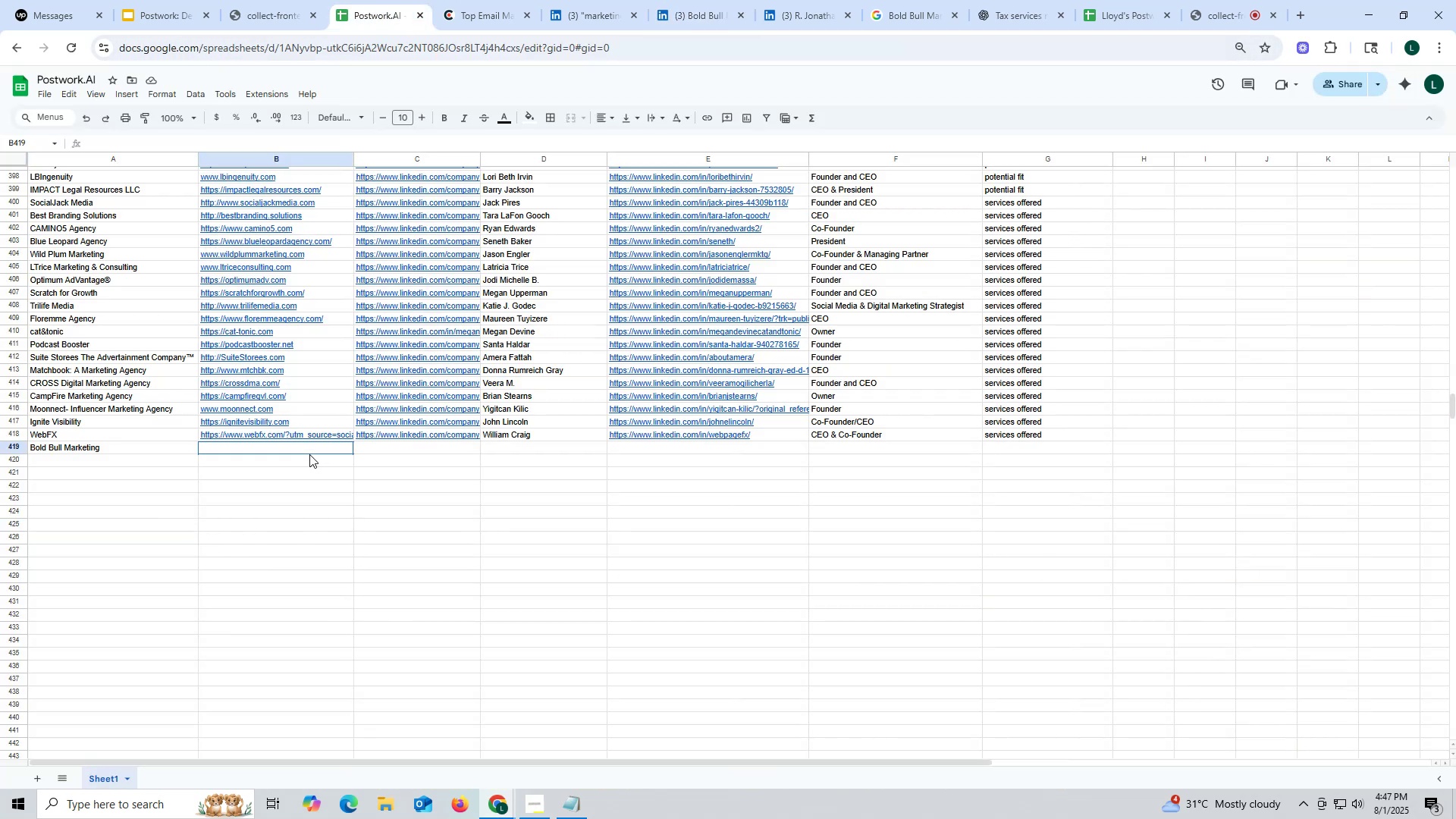 
double_click([309, 454])
 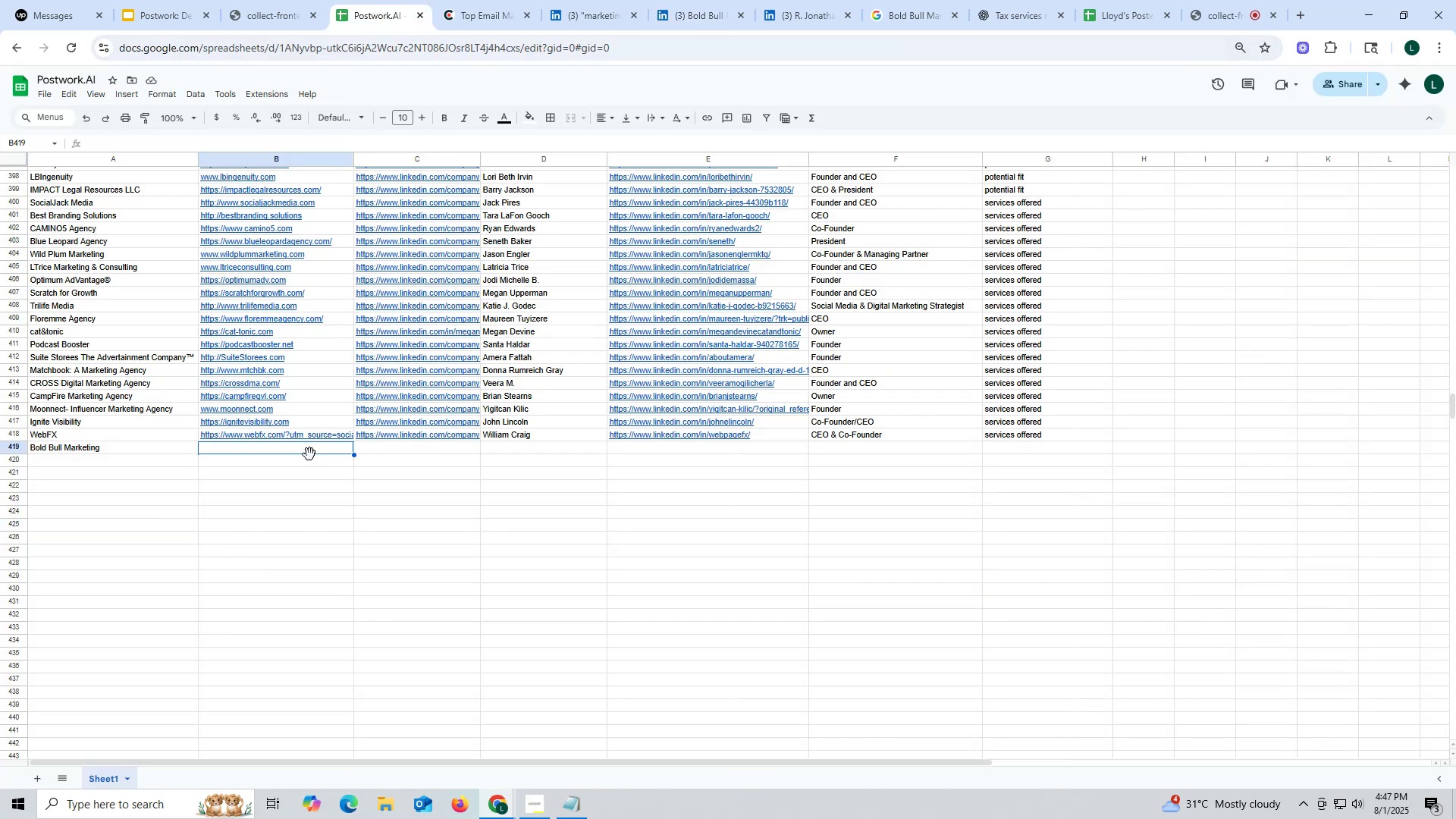 
hold_key(key=ControlLeft, duration=0.3)
 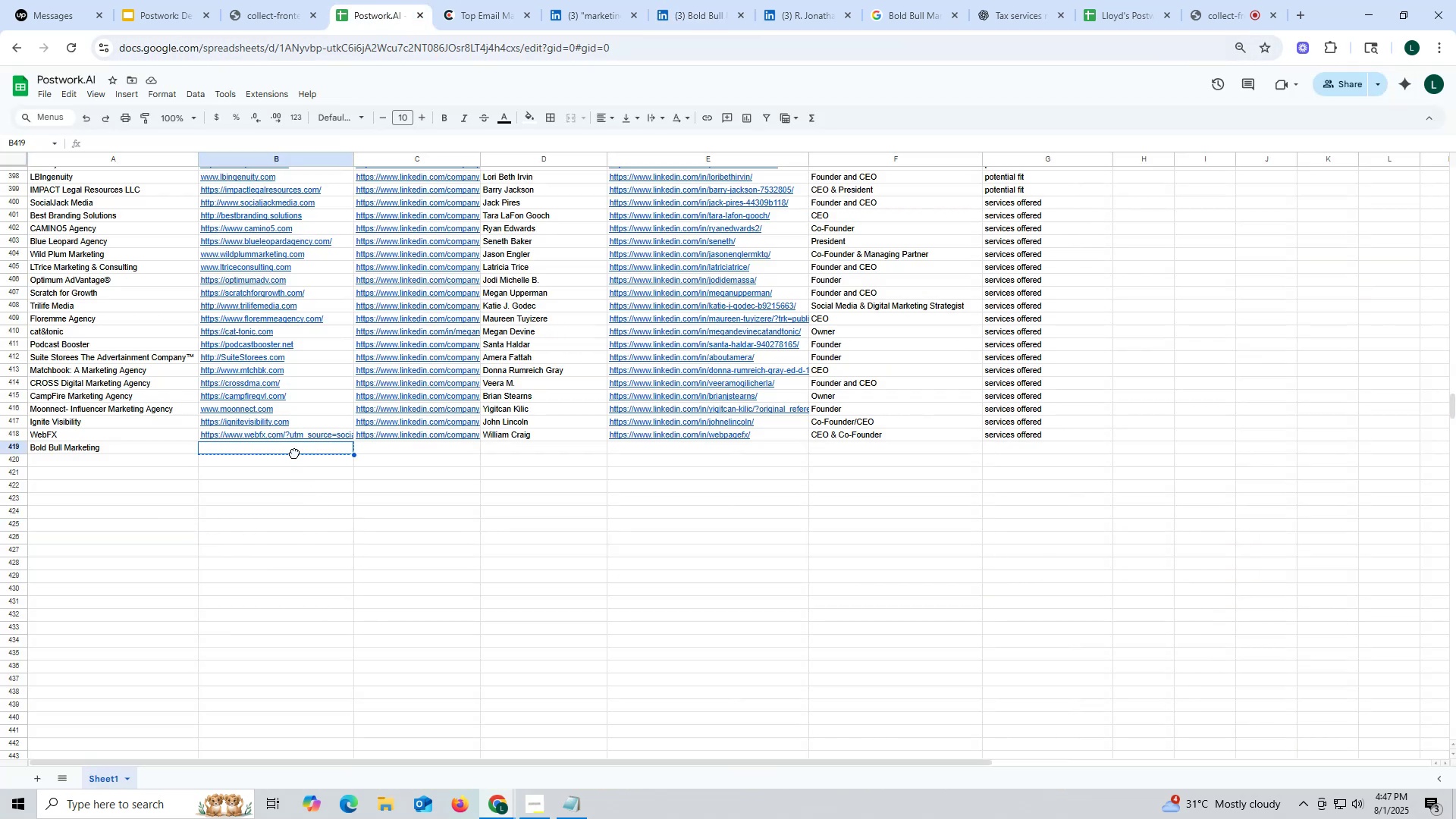 
double_click([294, 453])
 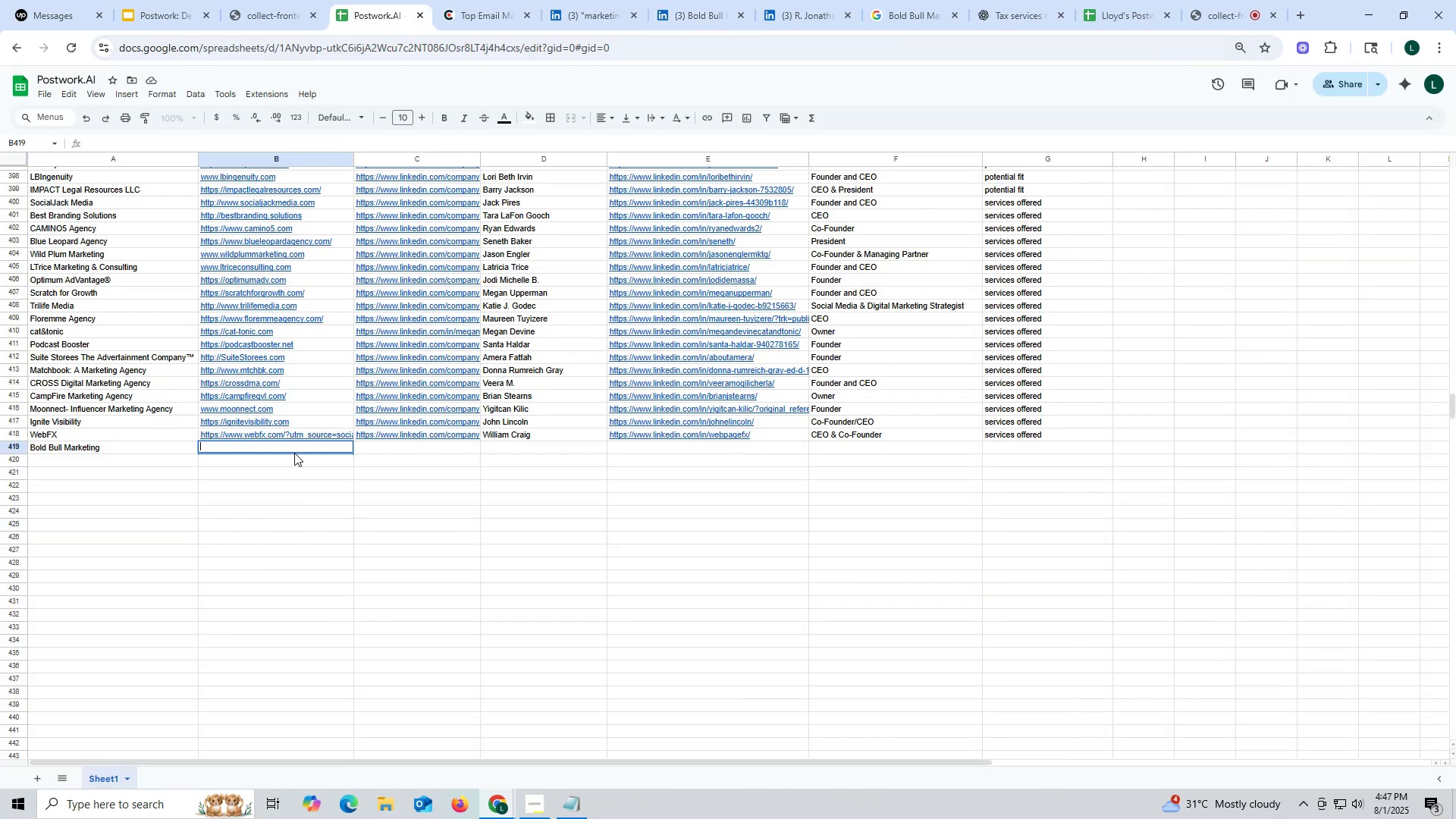 
key(Control+ControlLeft)
 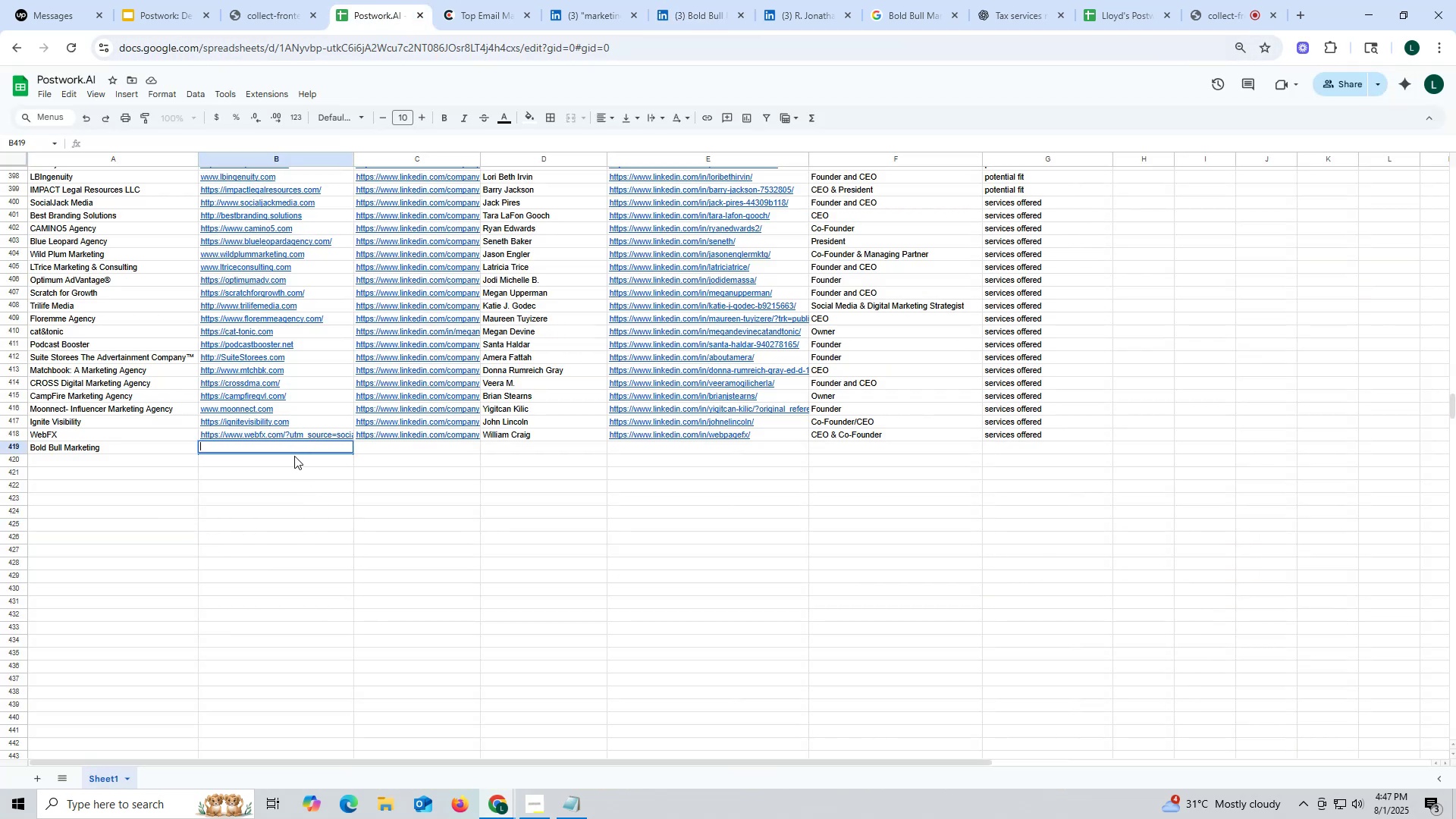 
key(Control+V)
 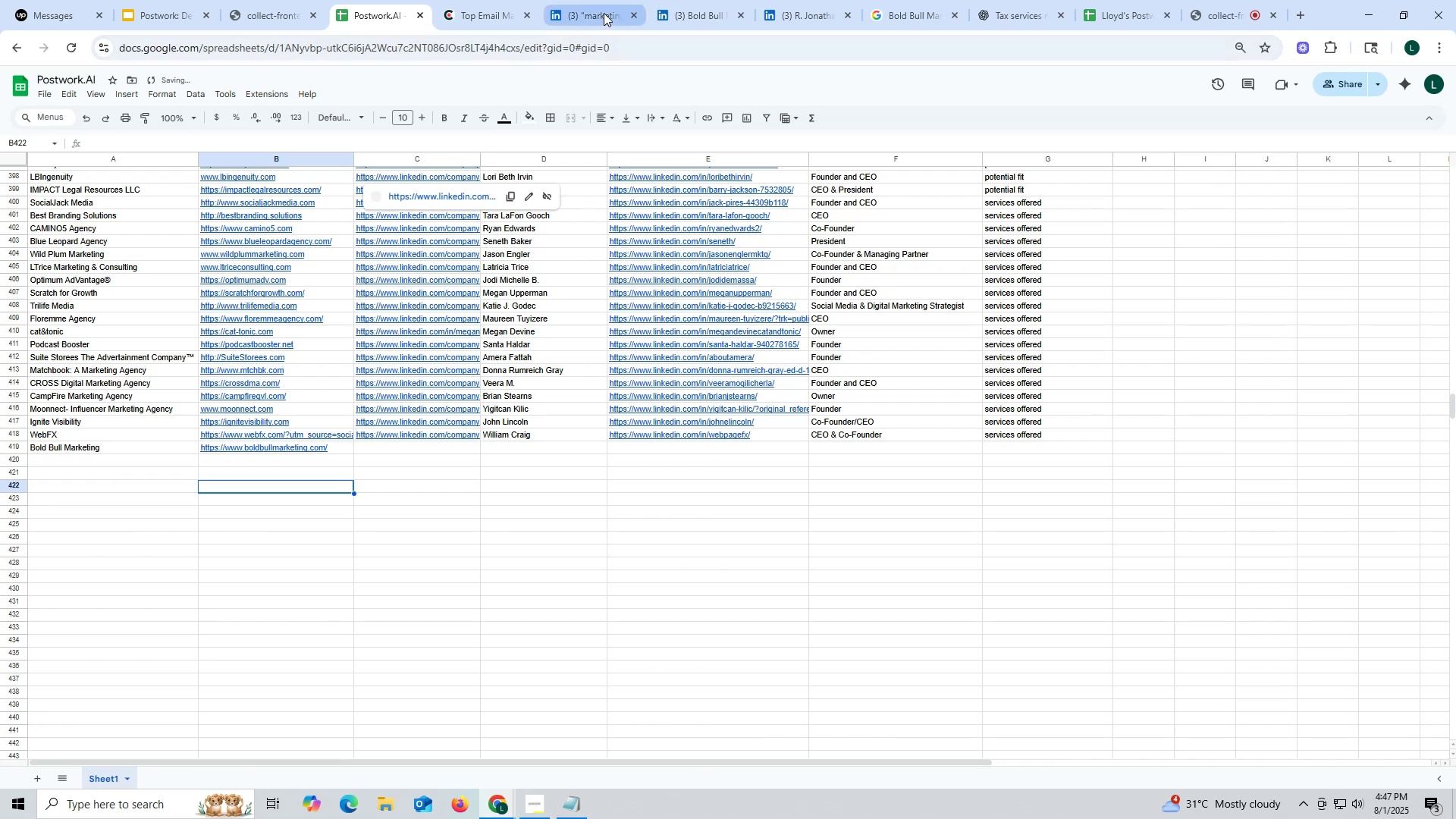 
left_click([689, 21])
 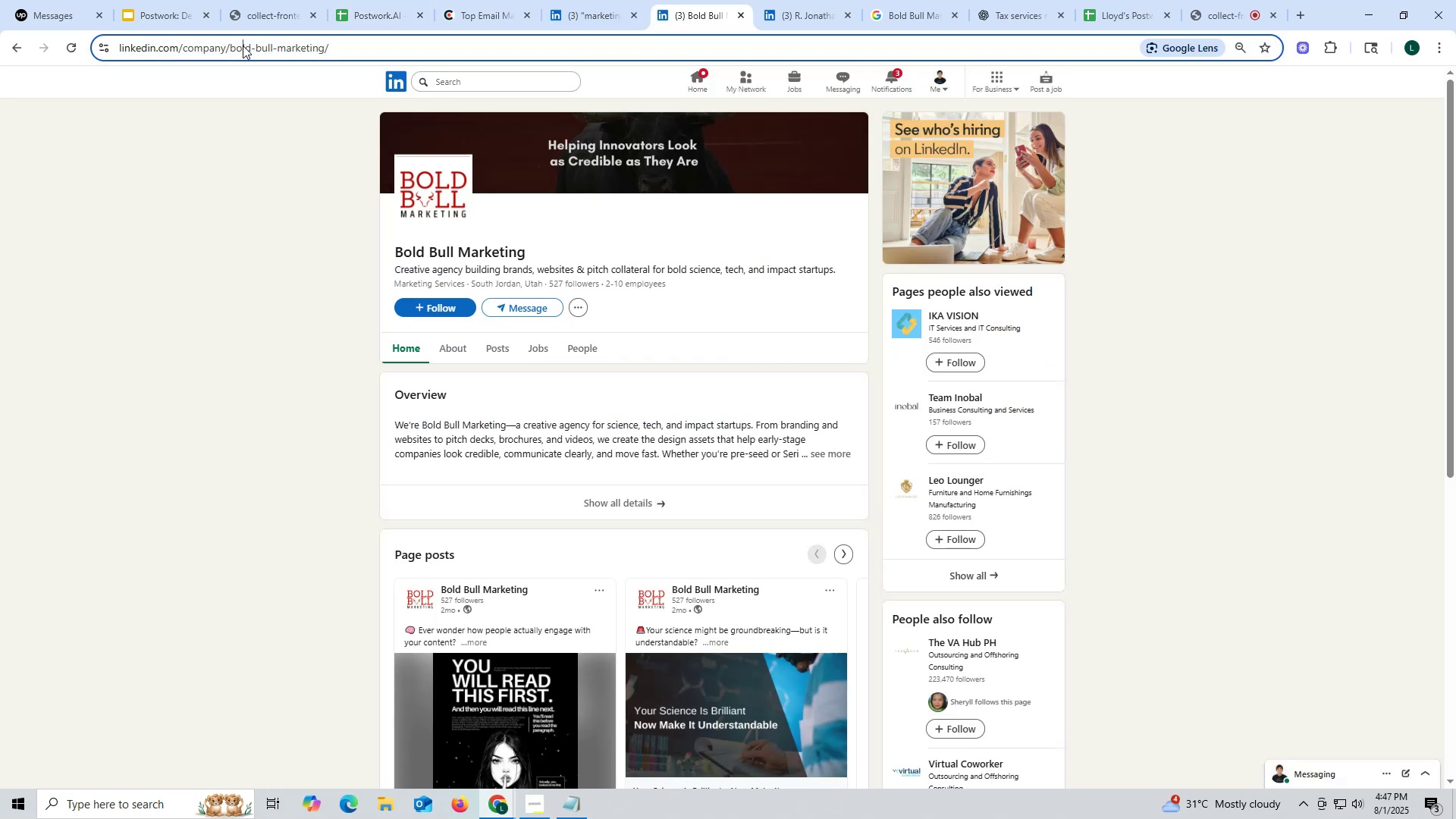 
double_click([243, 46])
 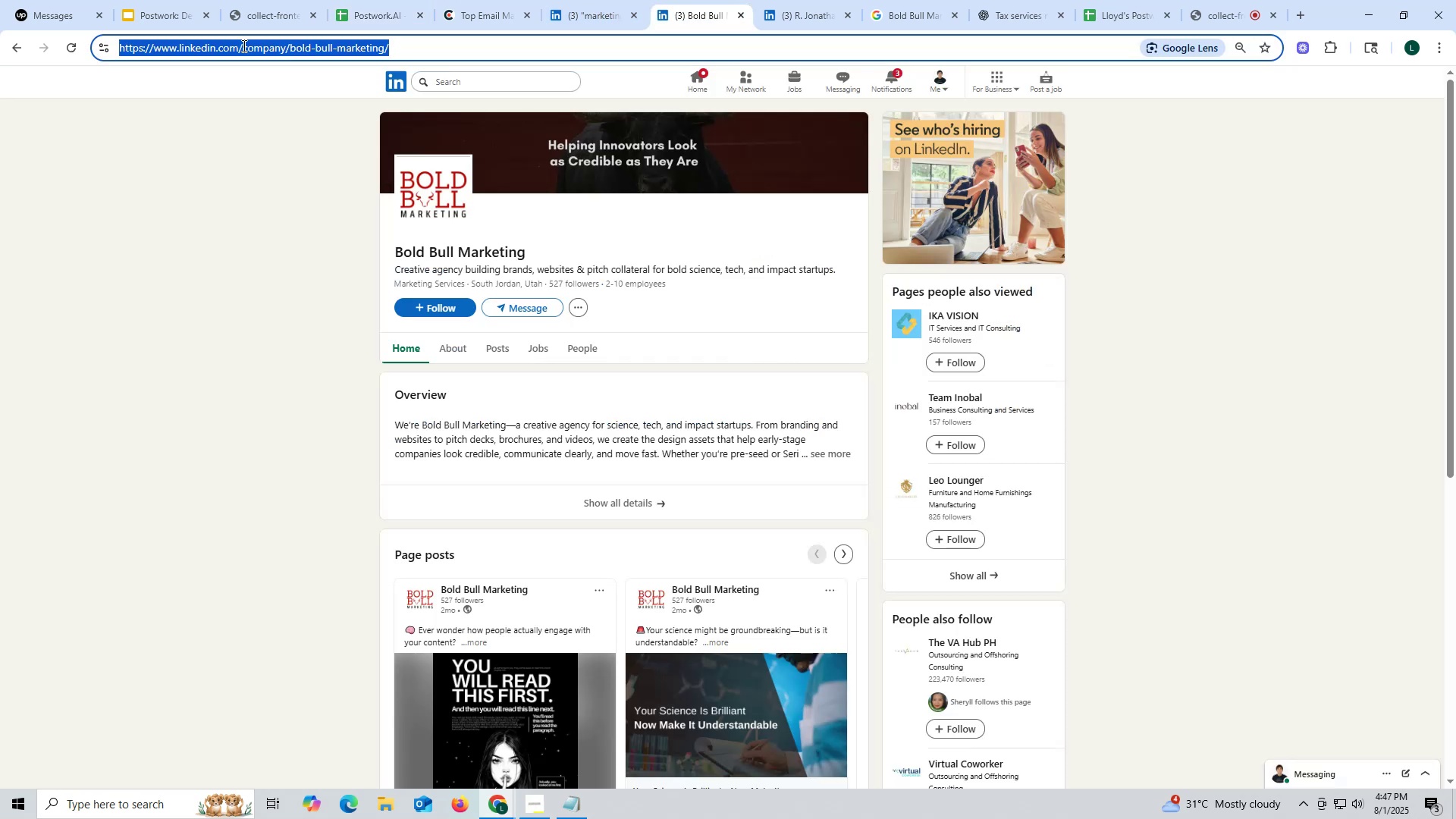 
triple_click([243, 46])
 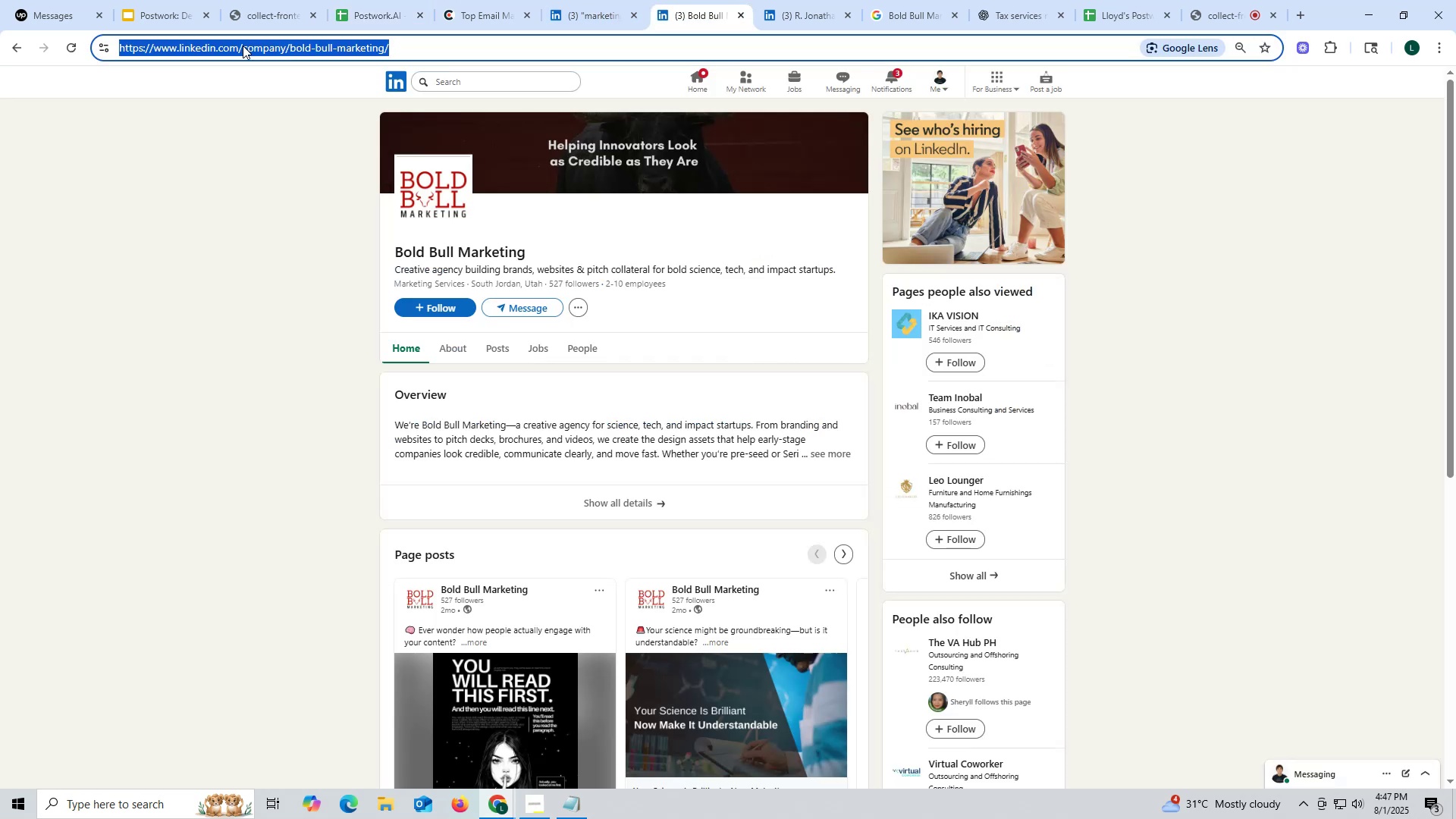 
key(Control+ControlLeft)
 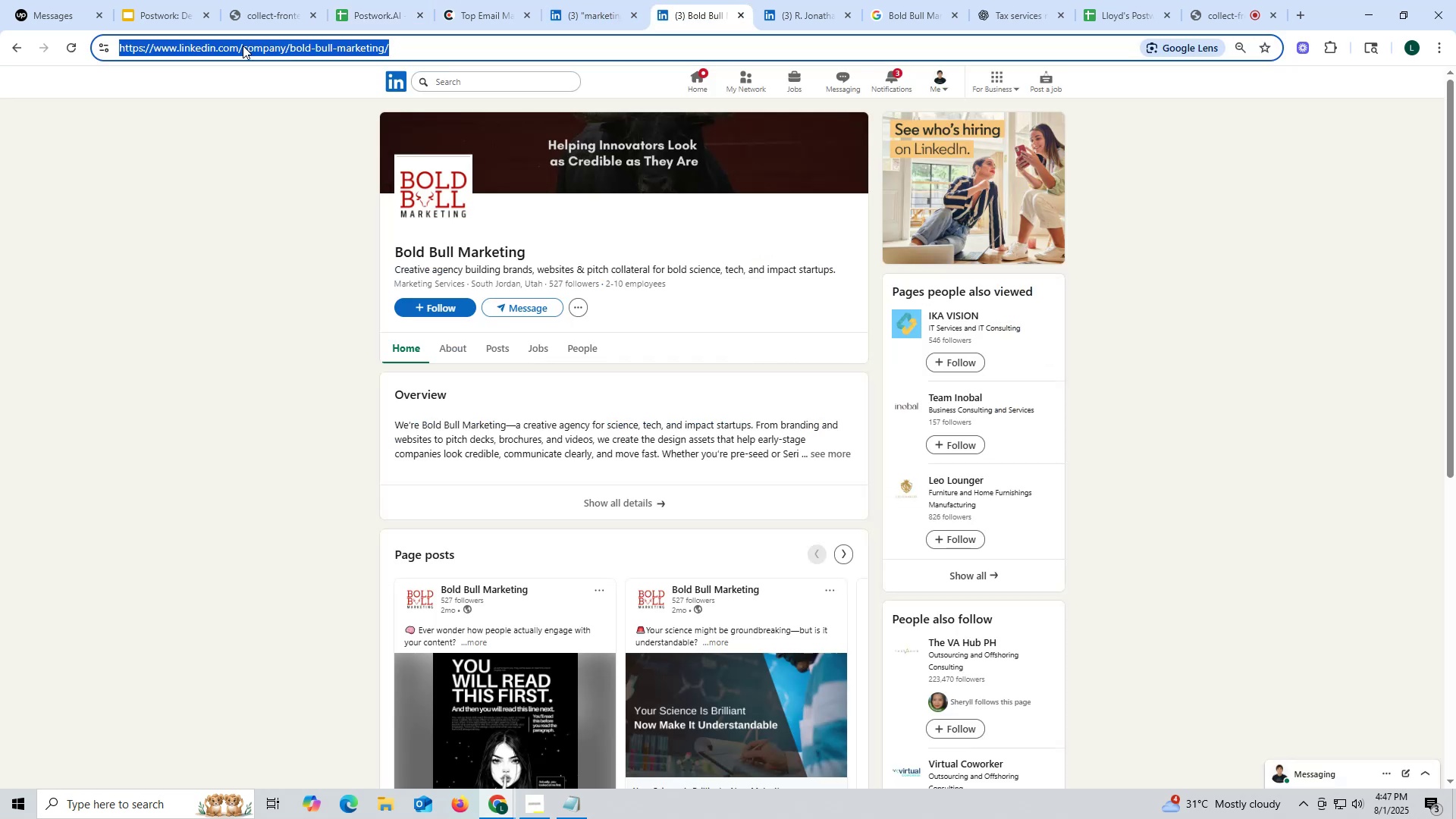 
key(Control+C)
 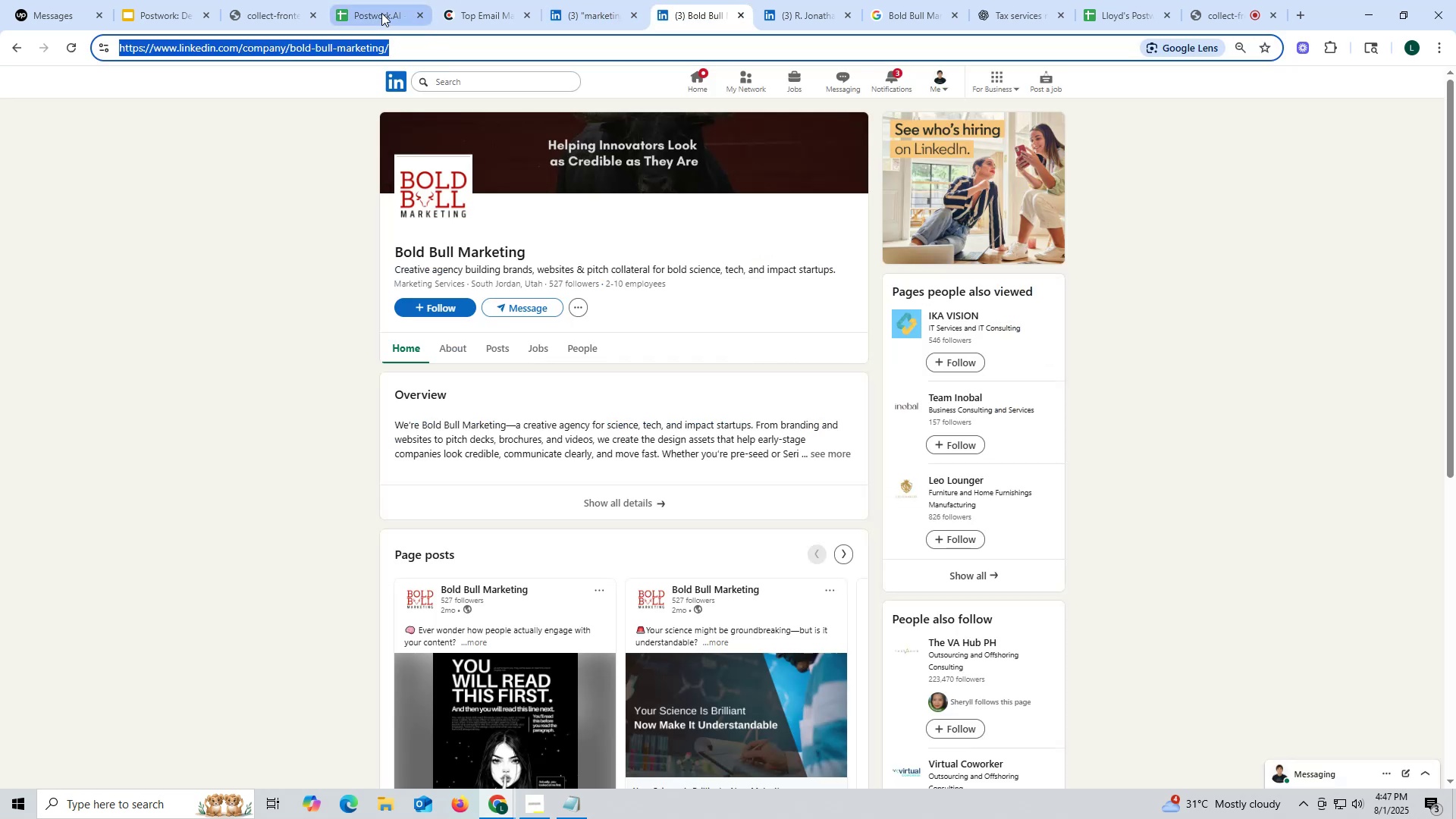 
left_click([381, 12])
 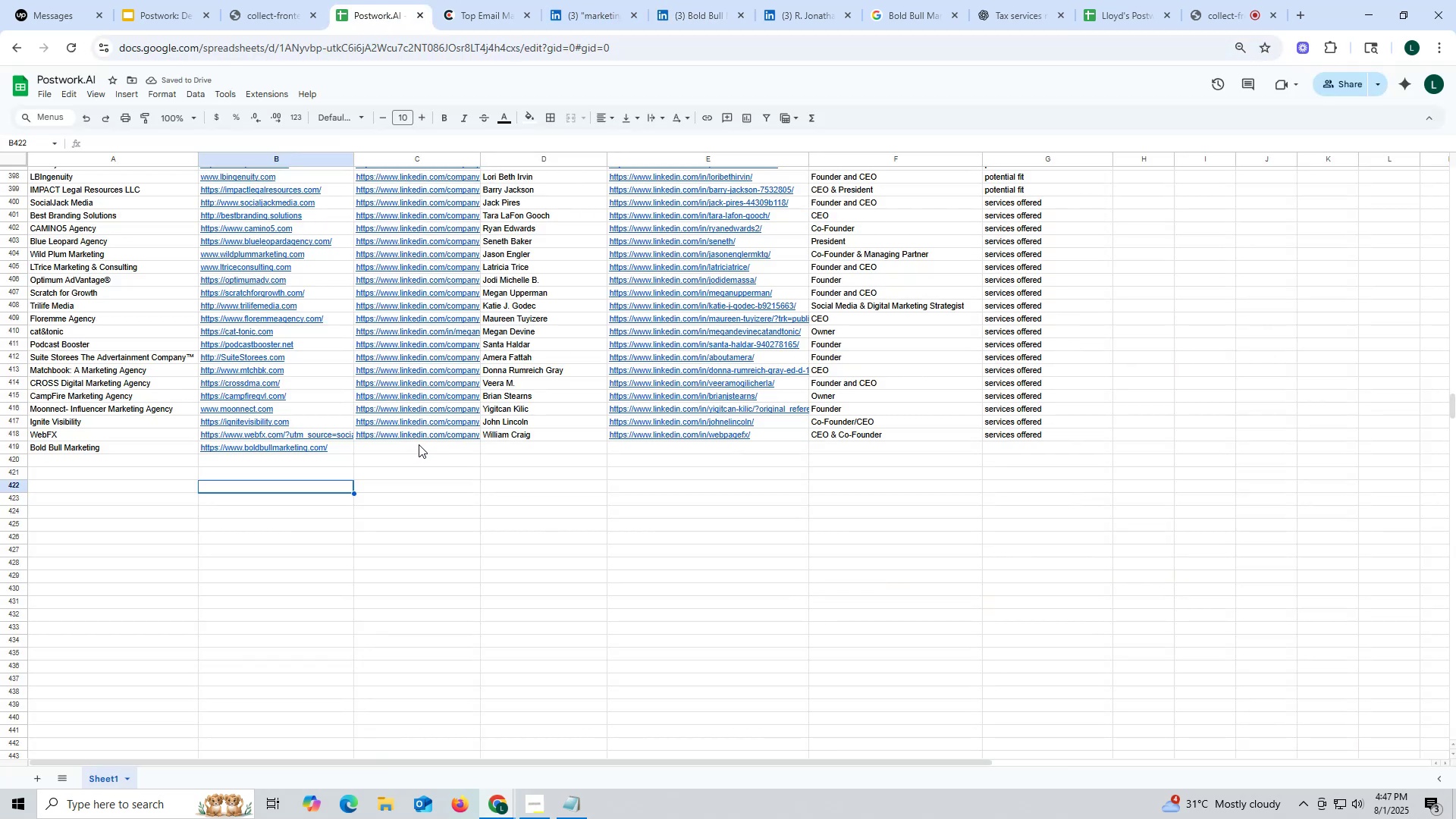 
double_click([419, 444])
 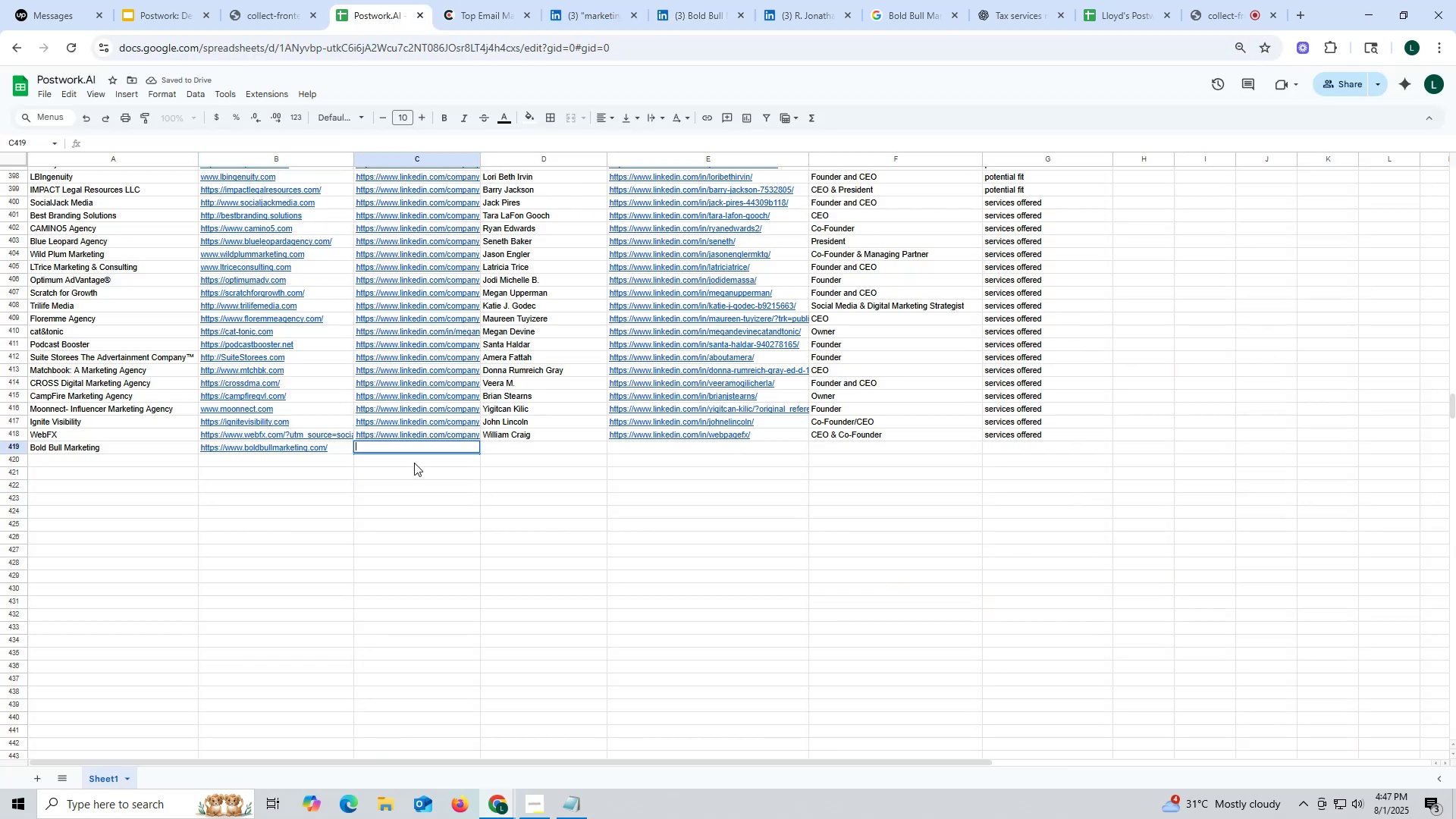 
key(Control+ControlLeft)
 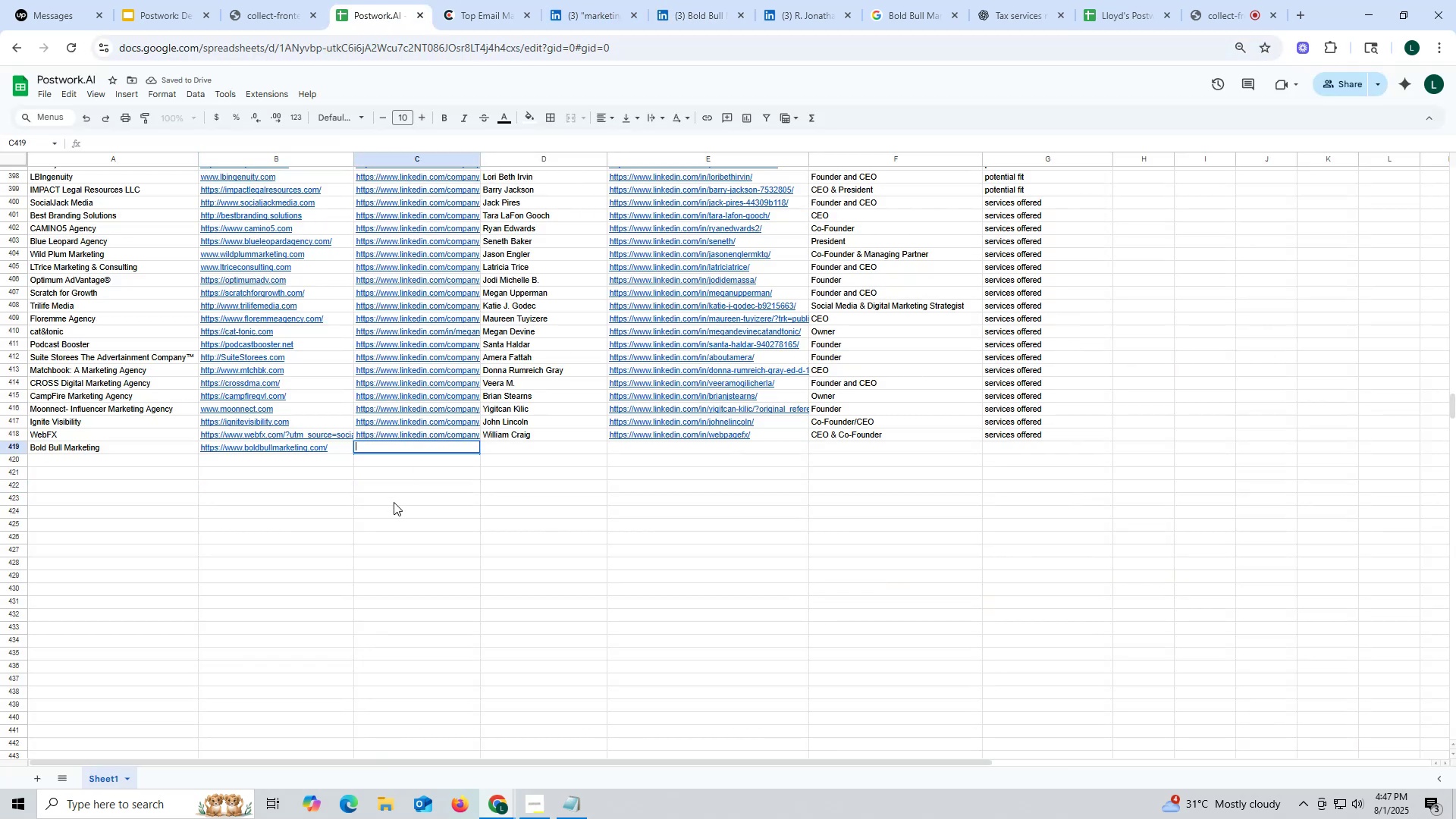 
key(Control+V)
 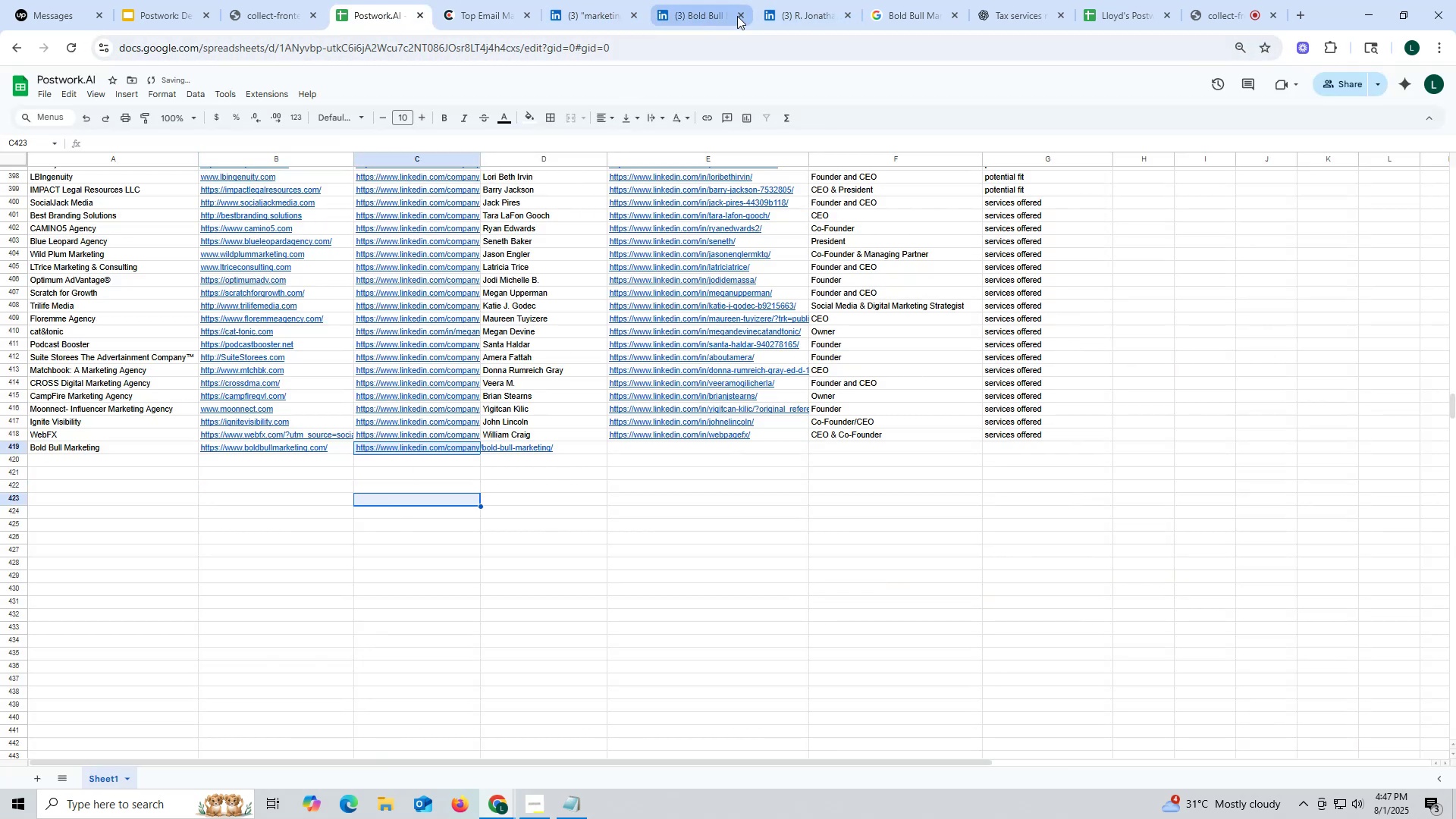 
left_click([744, 14])
 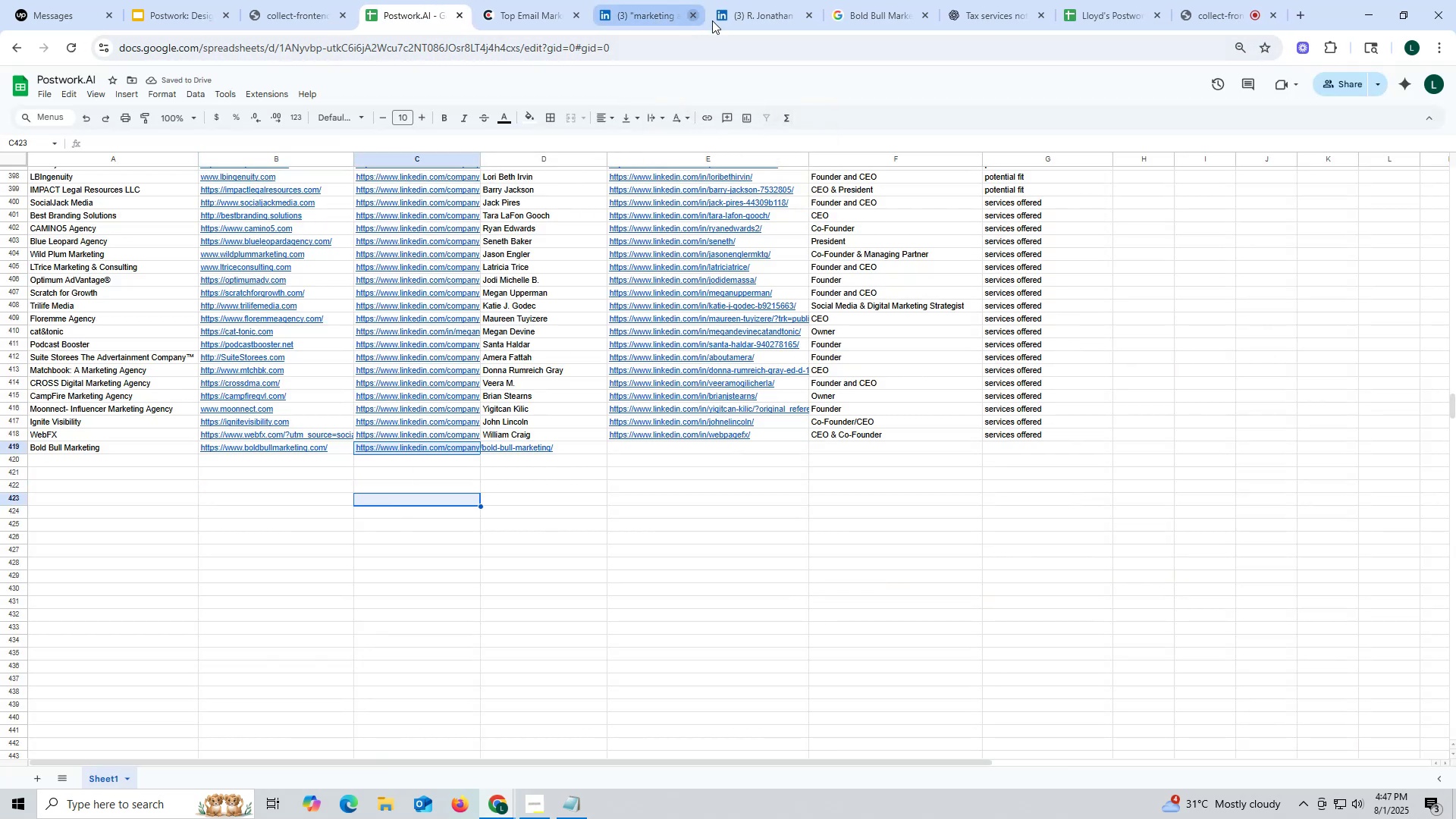 
left_click([764, 13])
 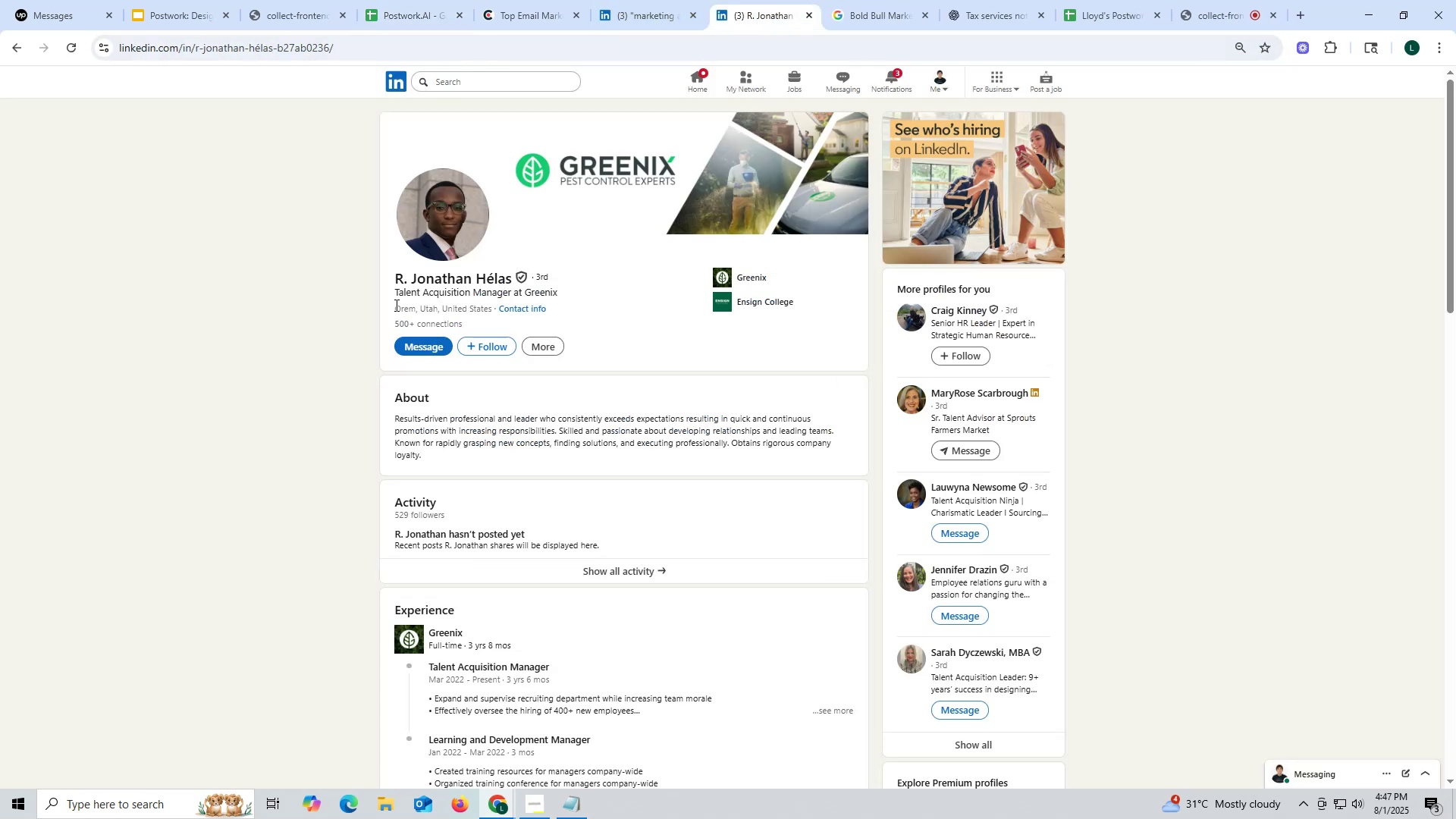 
left_click_drag(start_coordinate=[387, 290], to_coordinate=[467, 278])
 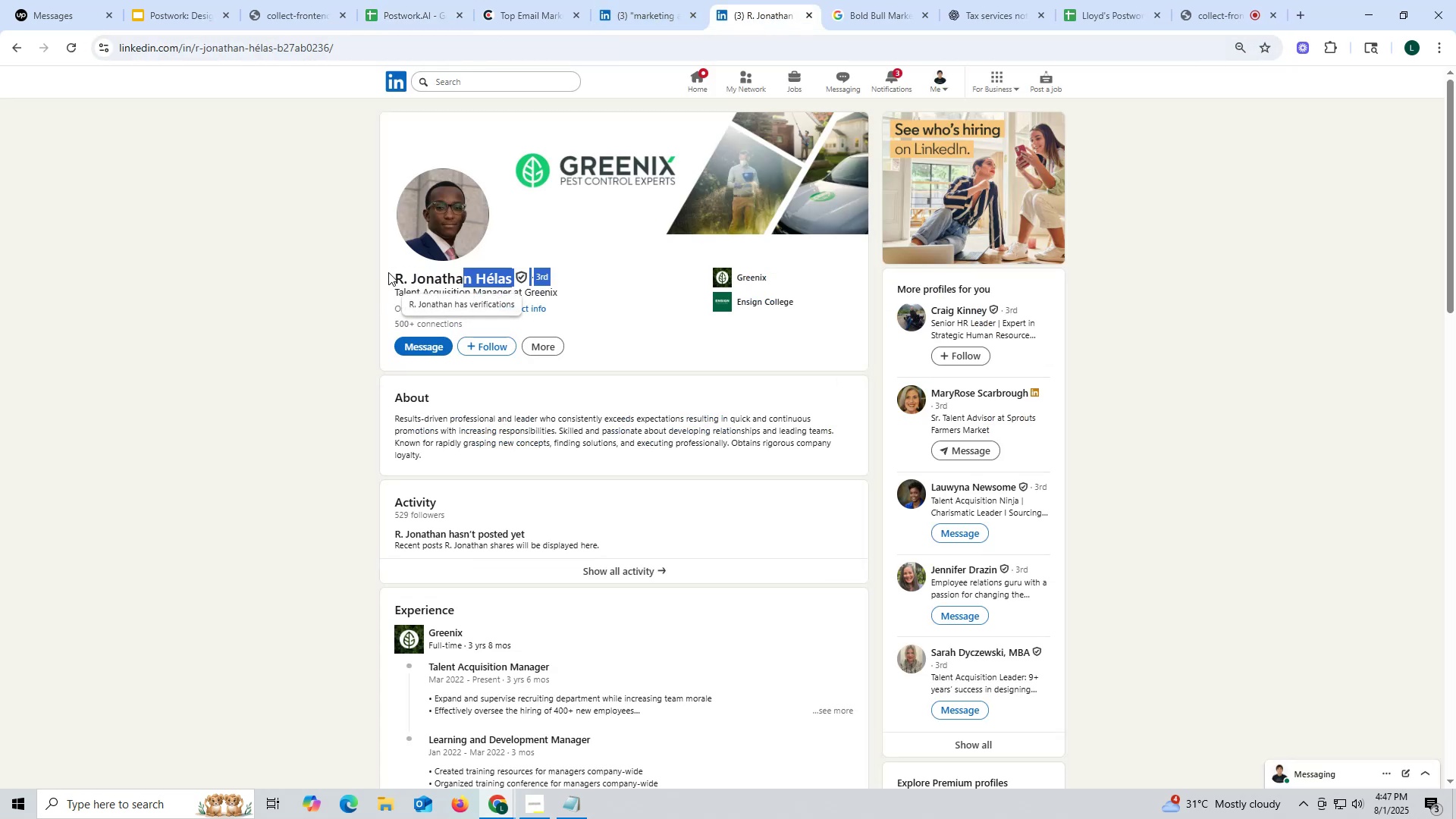 
left_click_drag(start_coordinate=[387, 271], to_coordinate=[513, 271])
 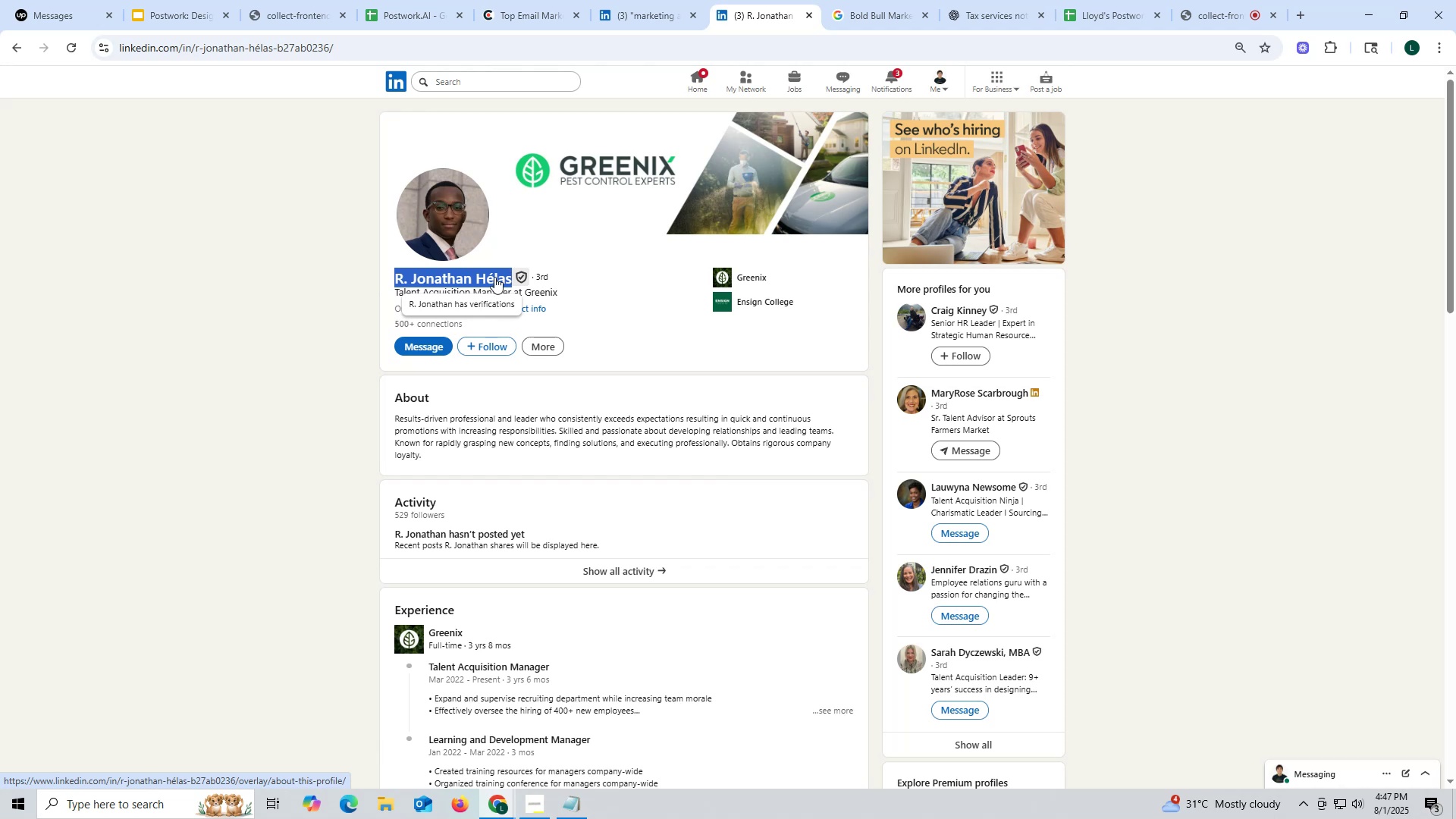 
key(Control+ControlLeft)
 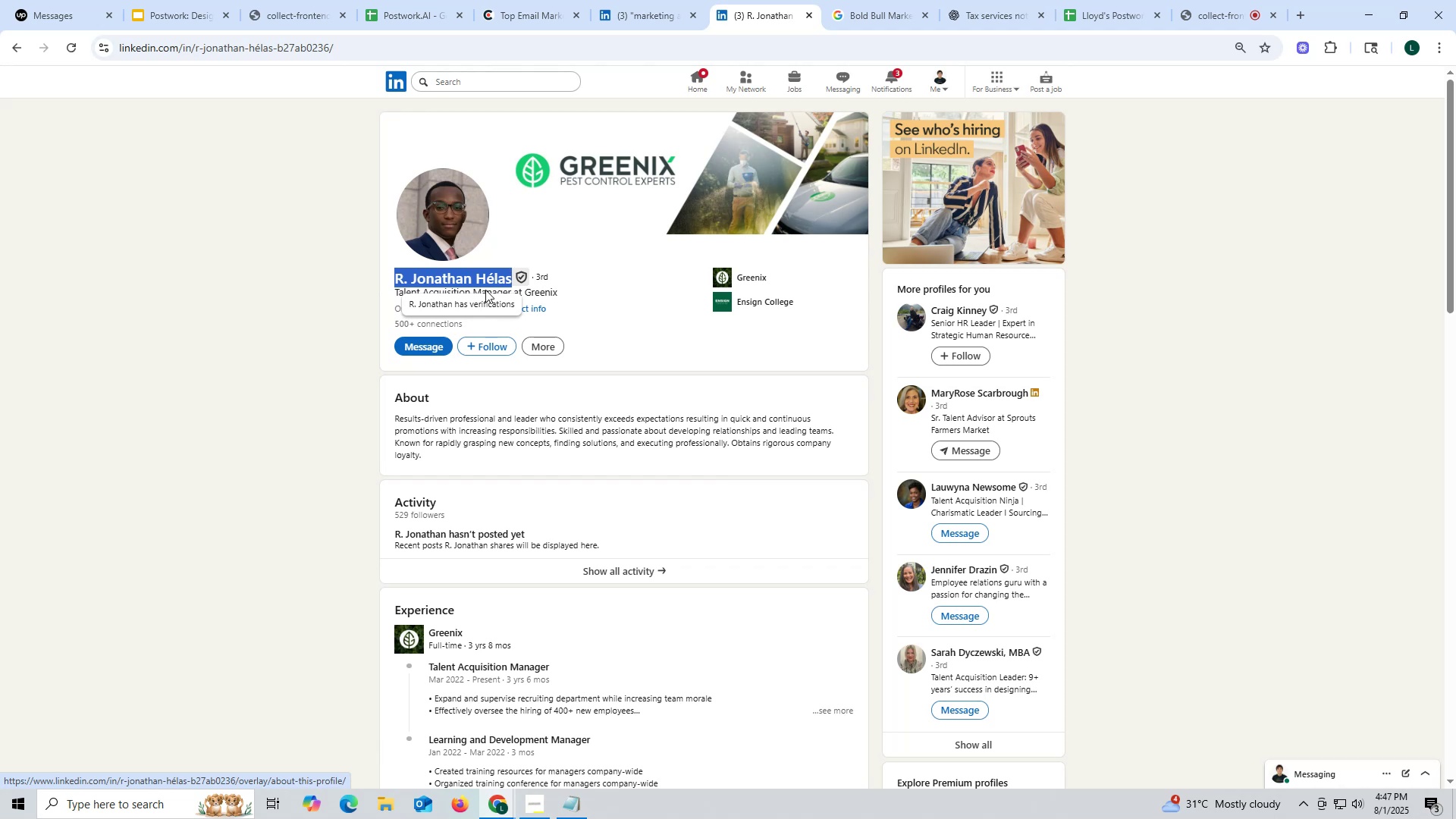 
key(Control+C)
 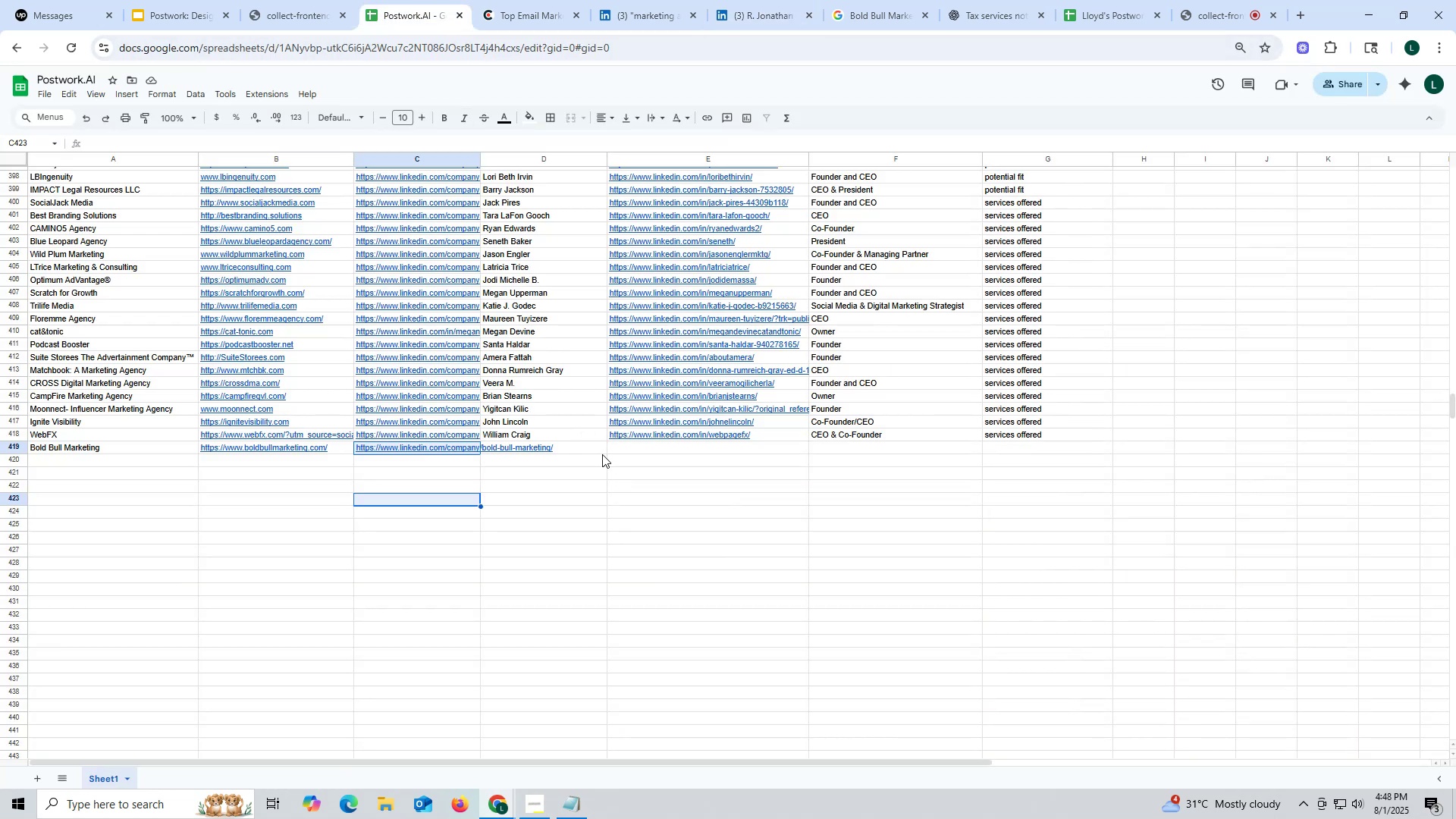 
double_click([587, 452])
 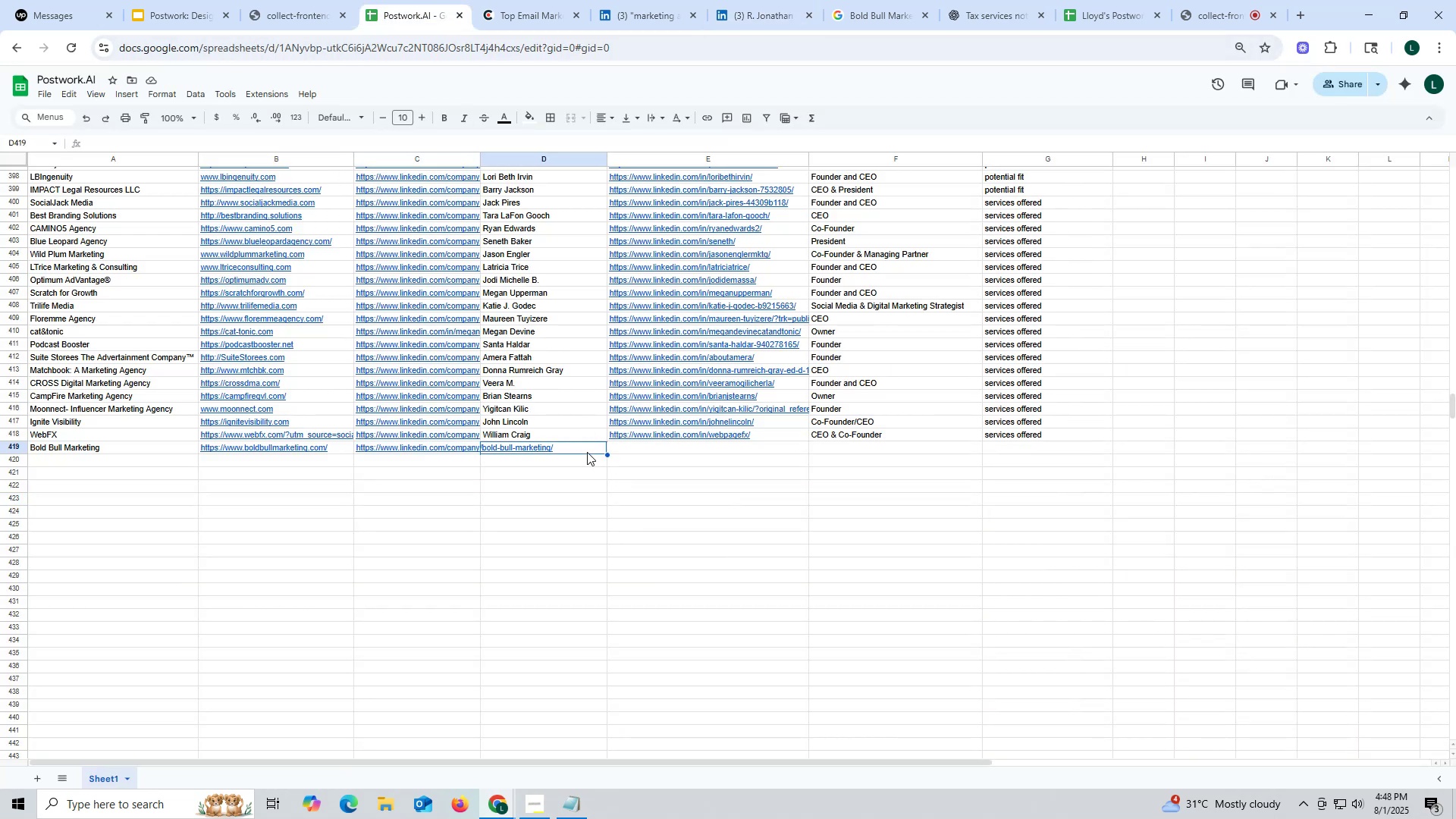 
key(Control+ControlLeft)
 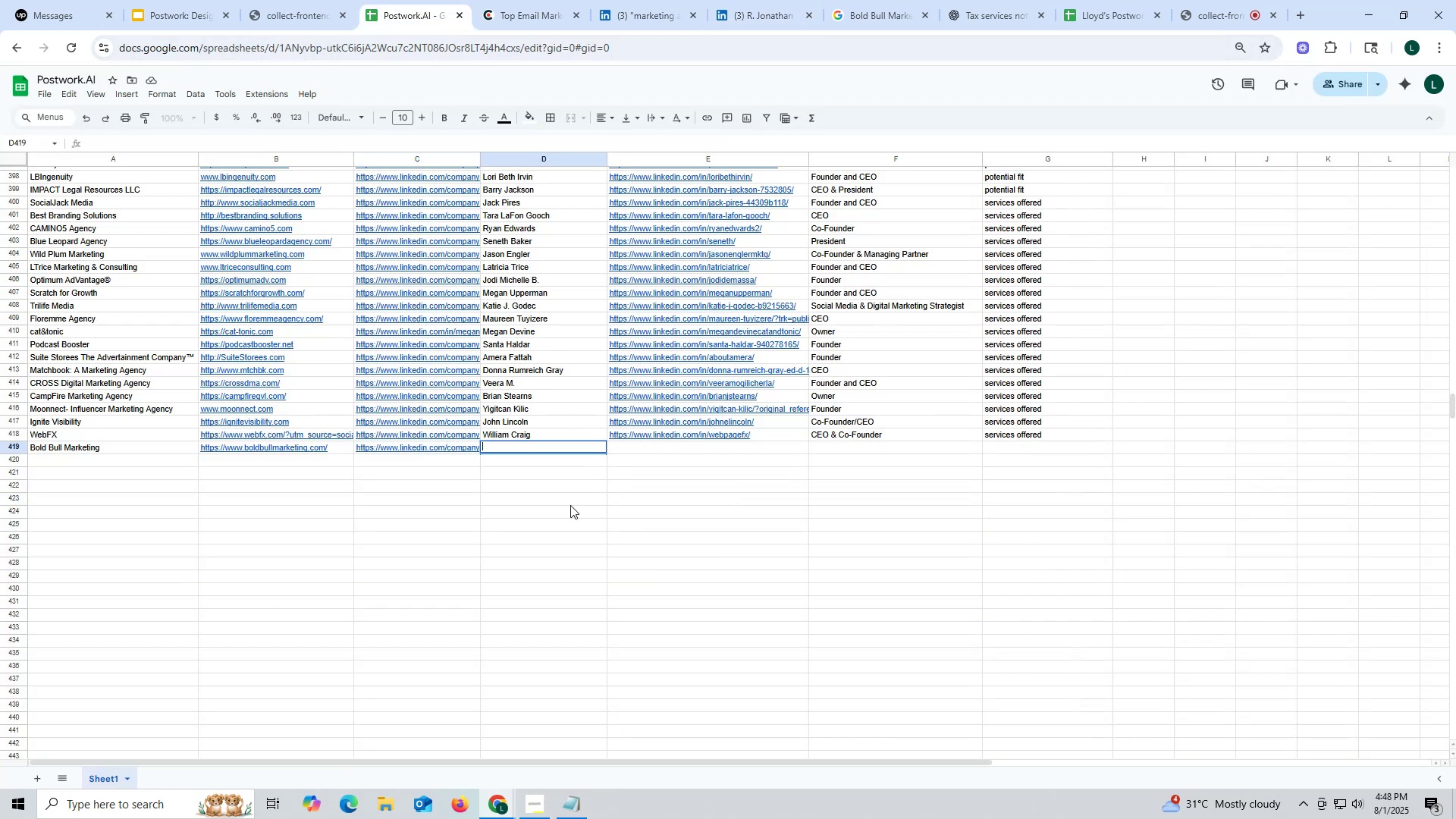 
key(Control+V)
 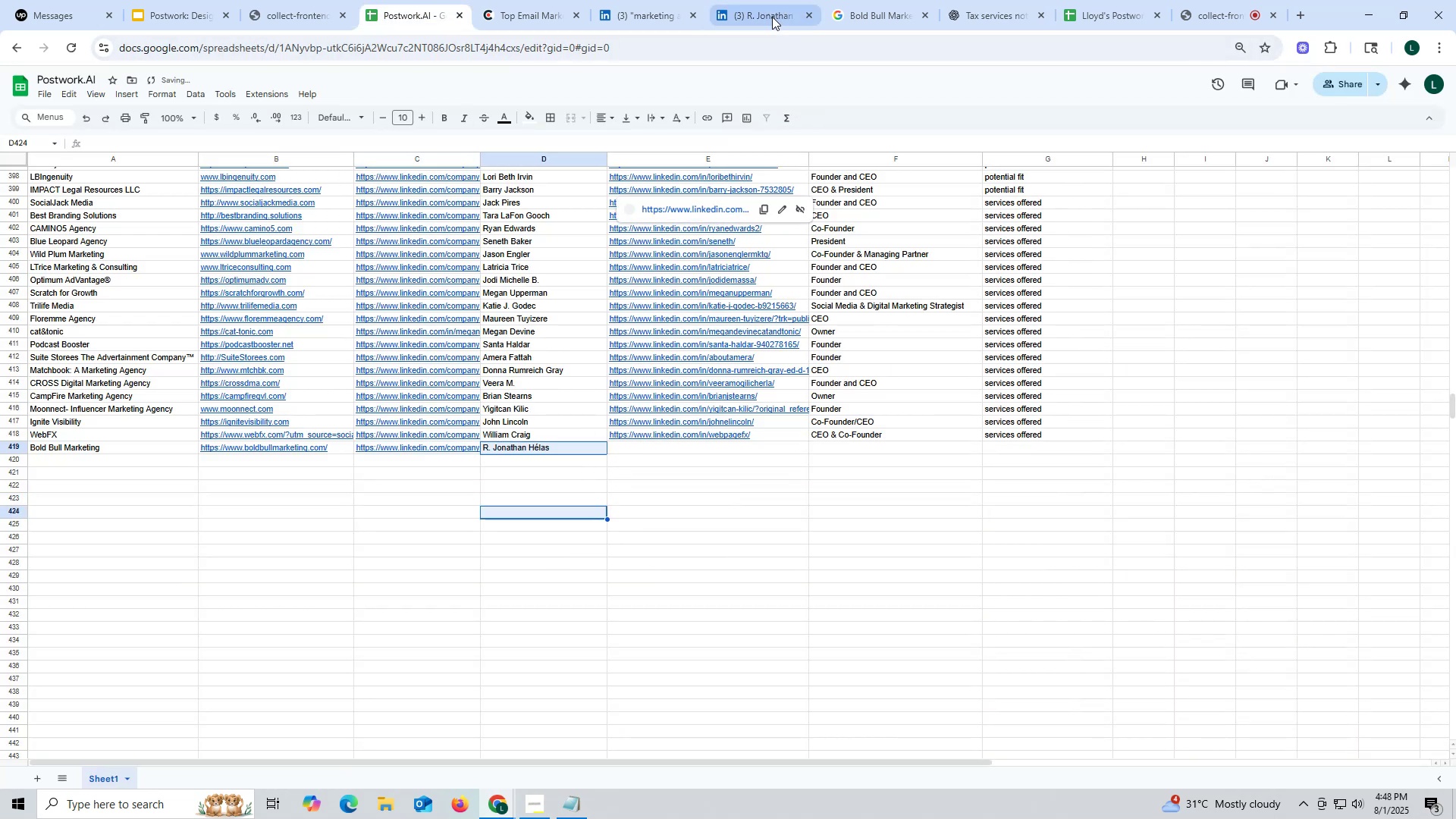 
left_click([756, 7])
 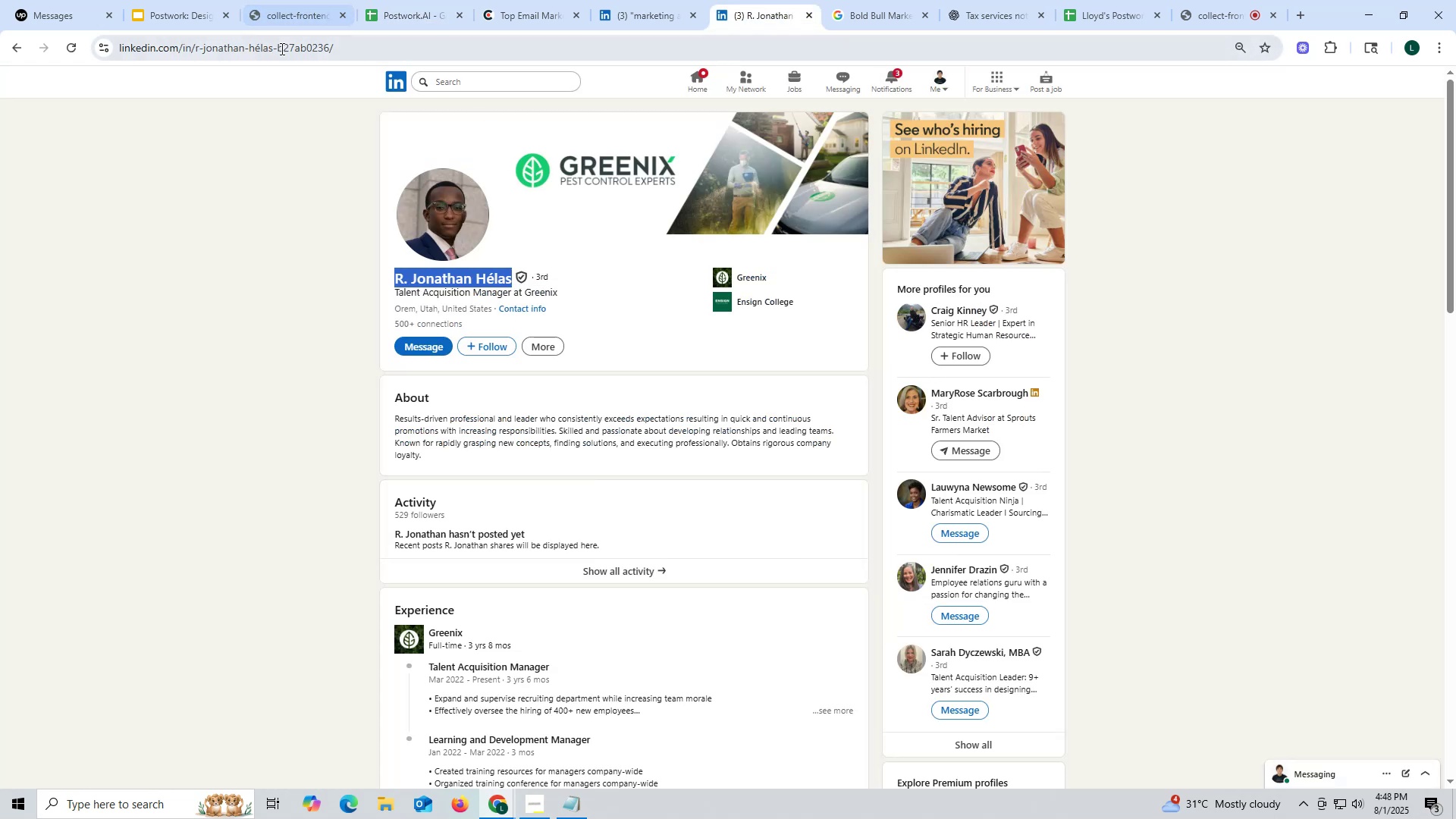 
double_click([281, 49])
 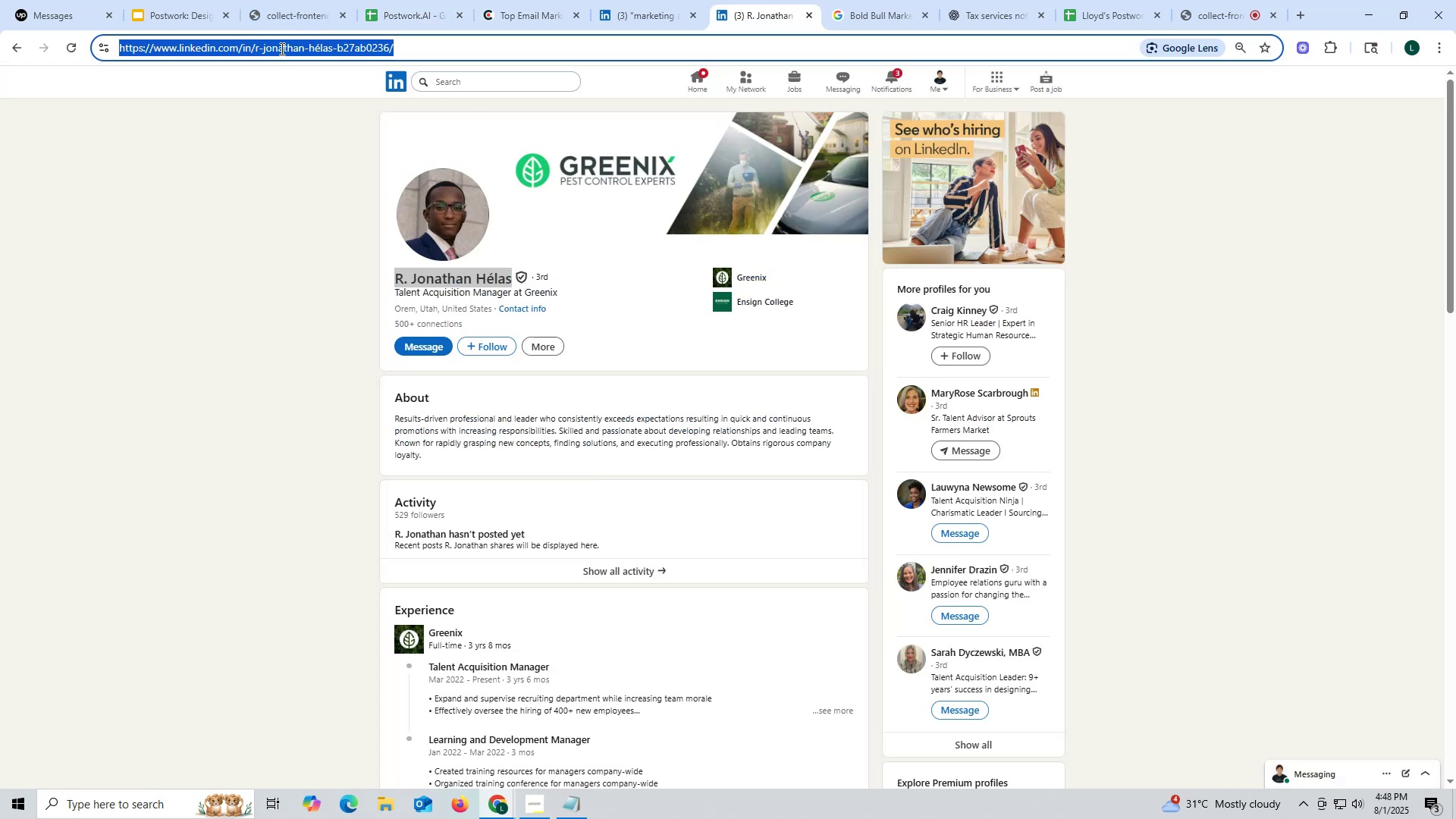 
triple_click([281, 49])
 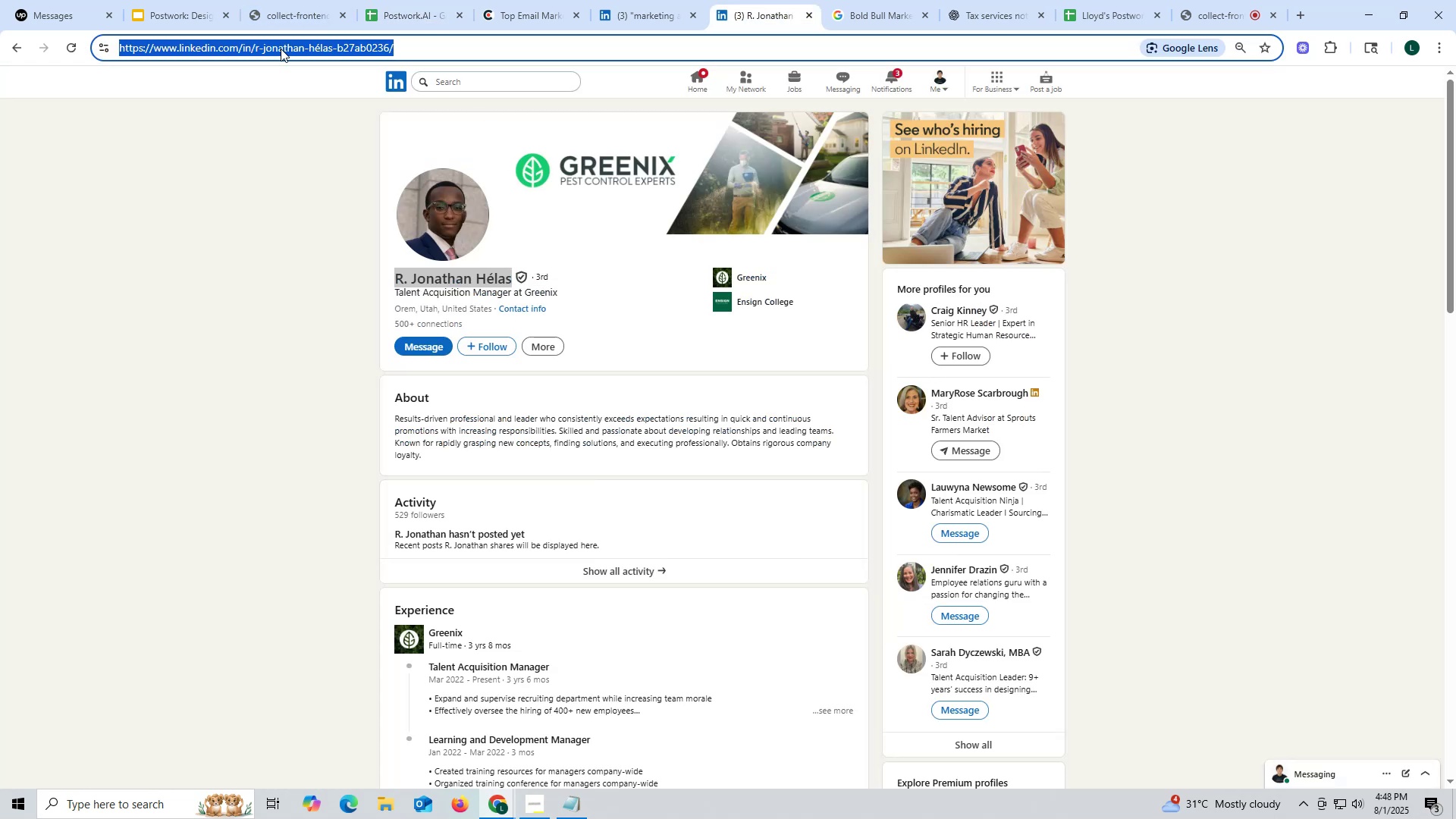 
key(Control+ControlLeft)
 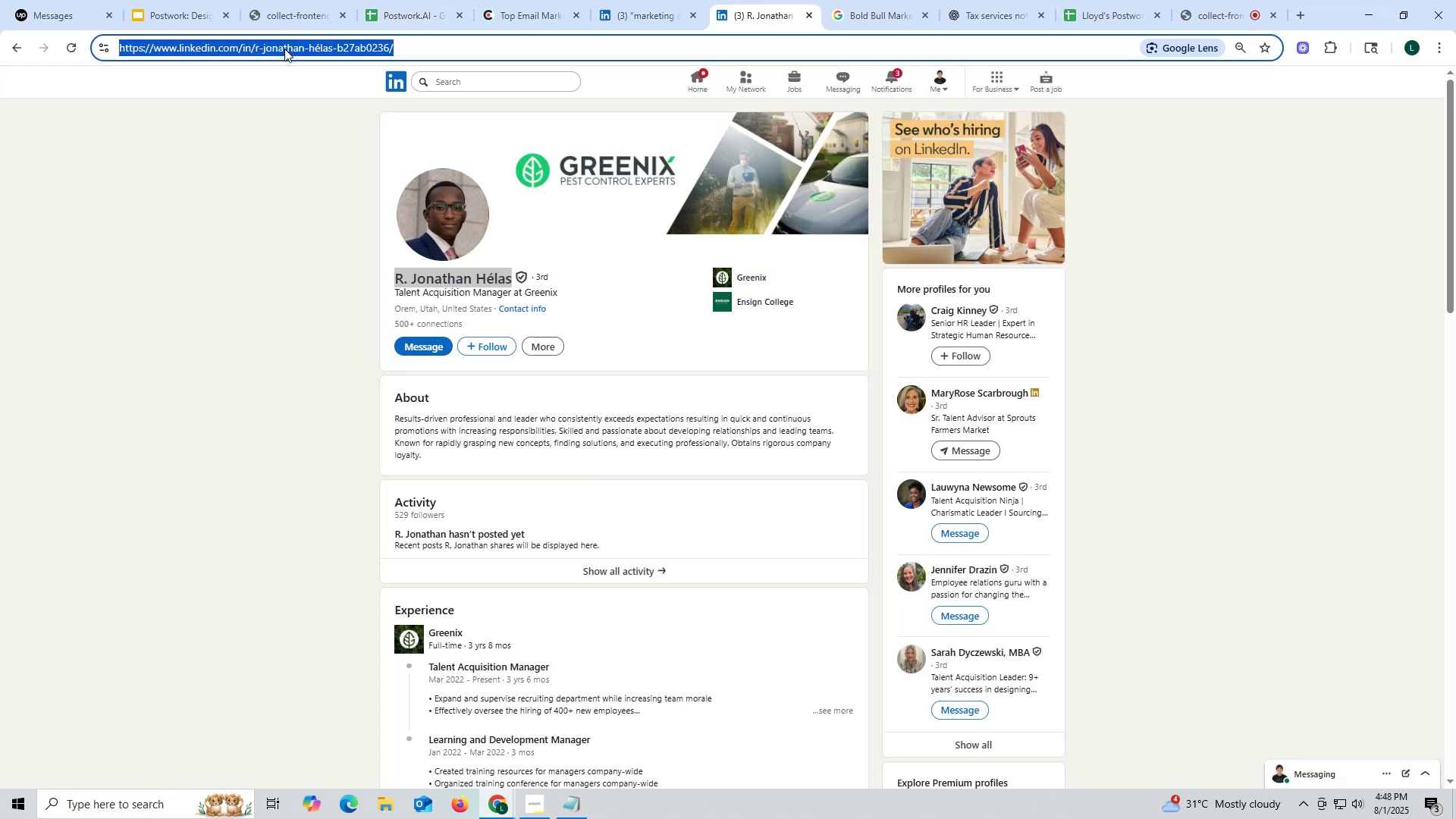 
key(Control+C)
 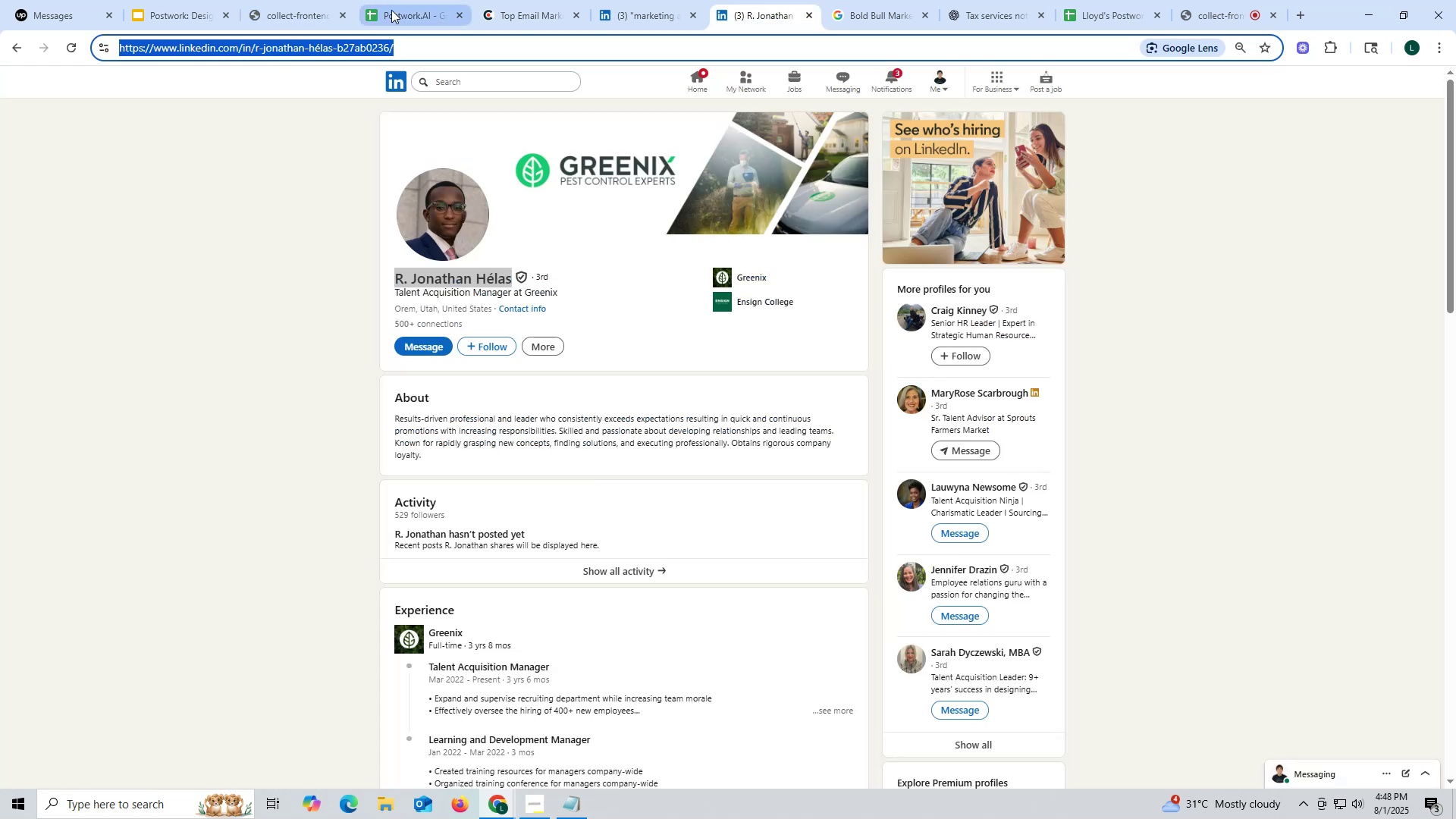 
left_click([391, 10])
 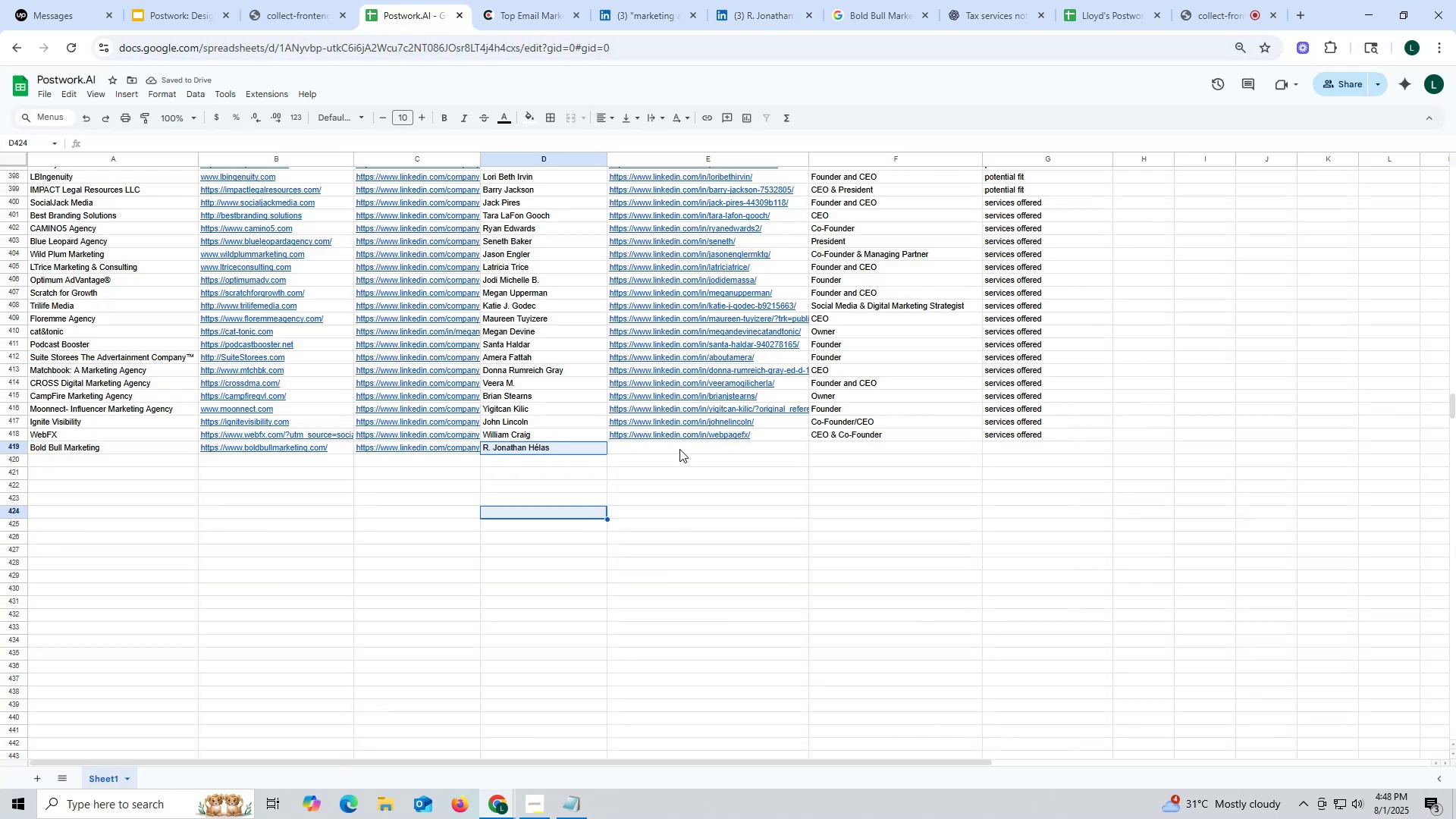 
double_click([679, 449])
 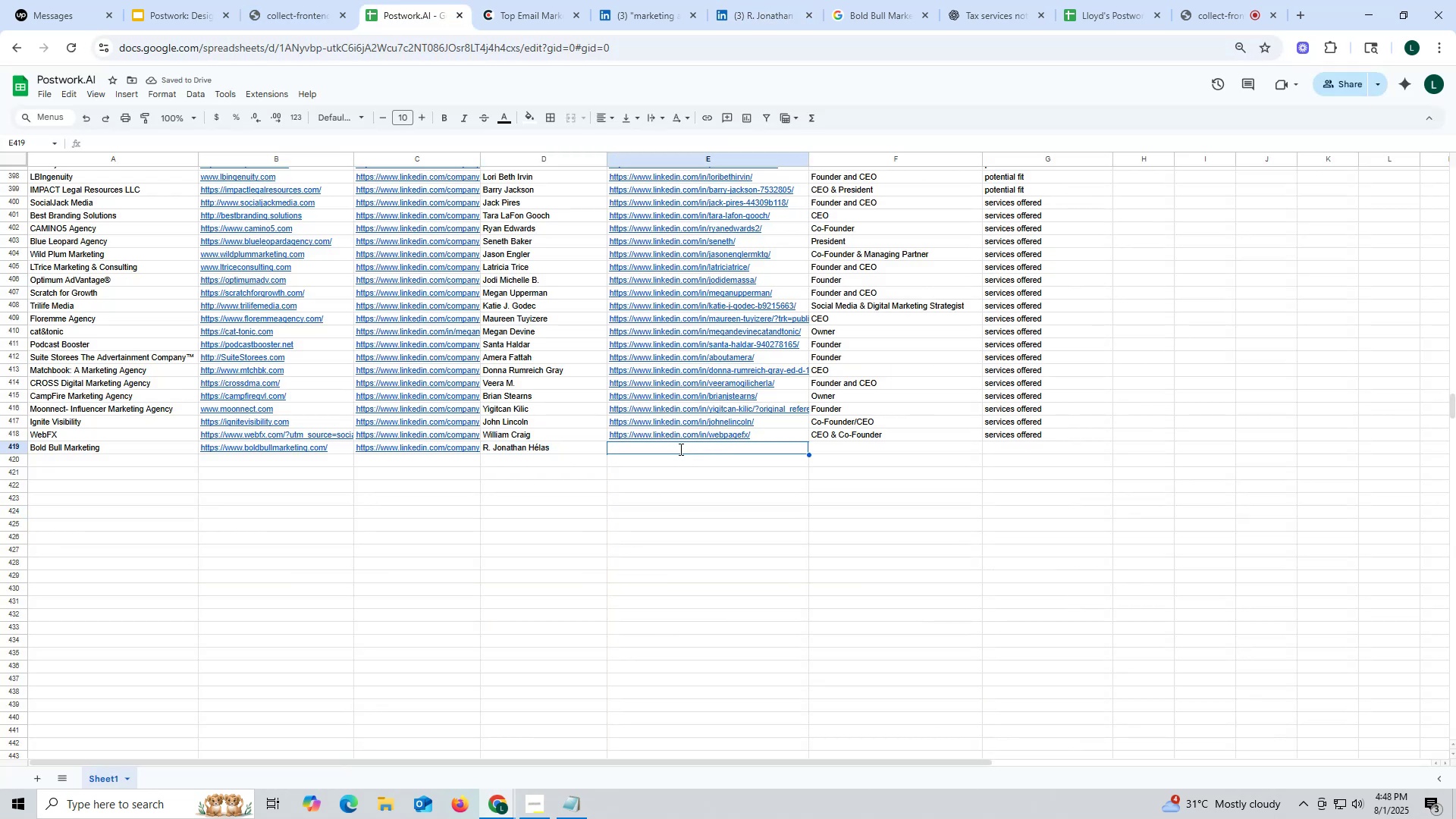 
key(Control+ControlLeft)
 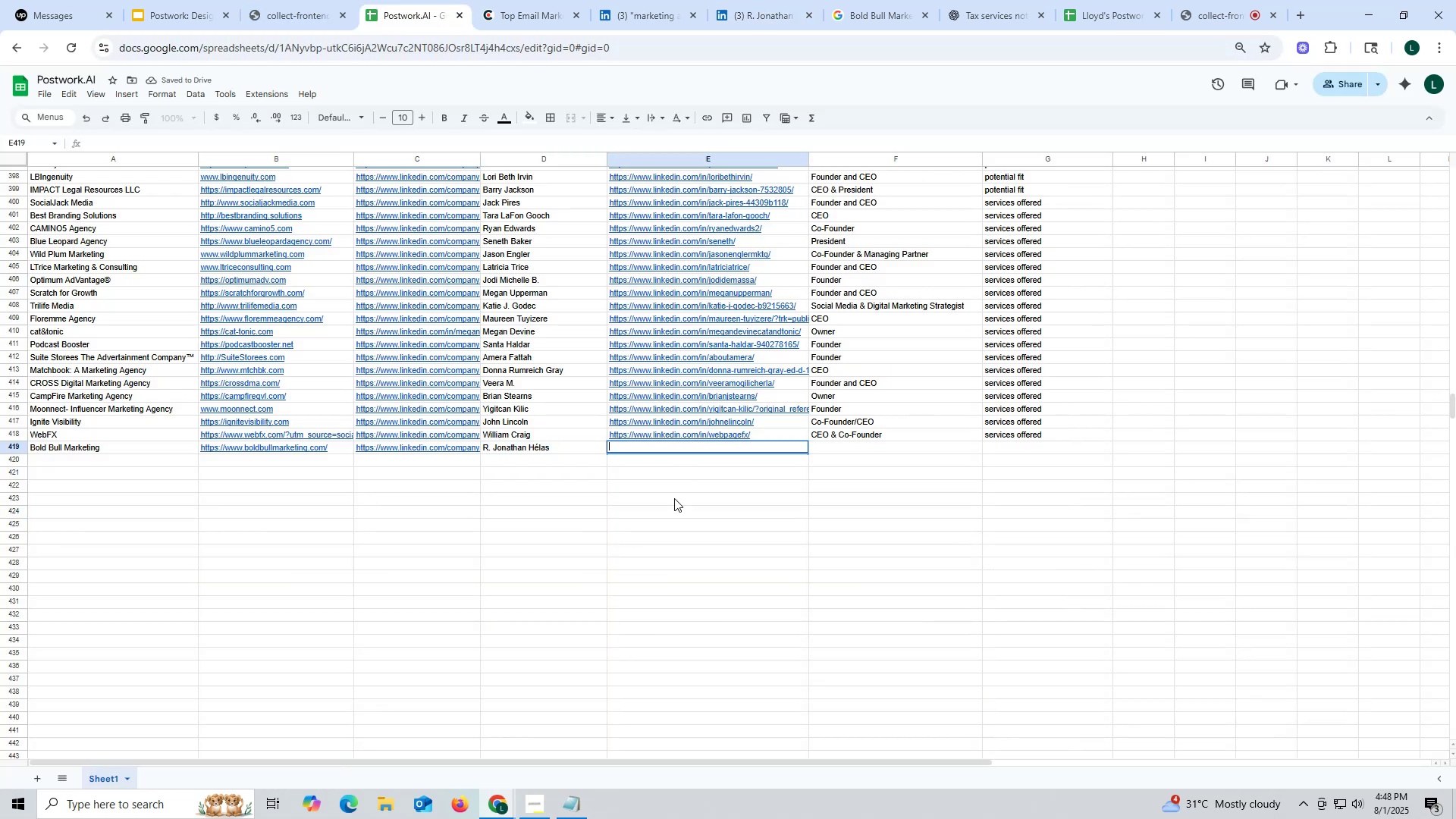 
key(Control+V)
 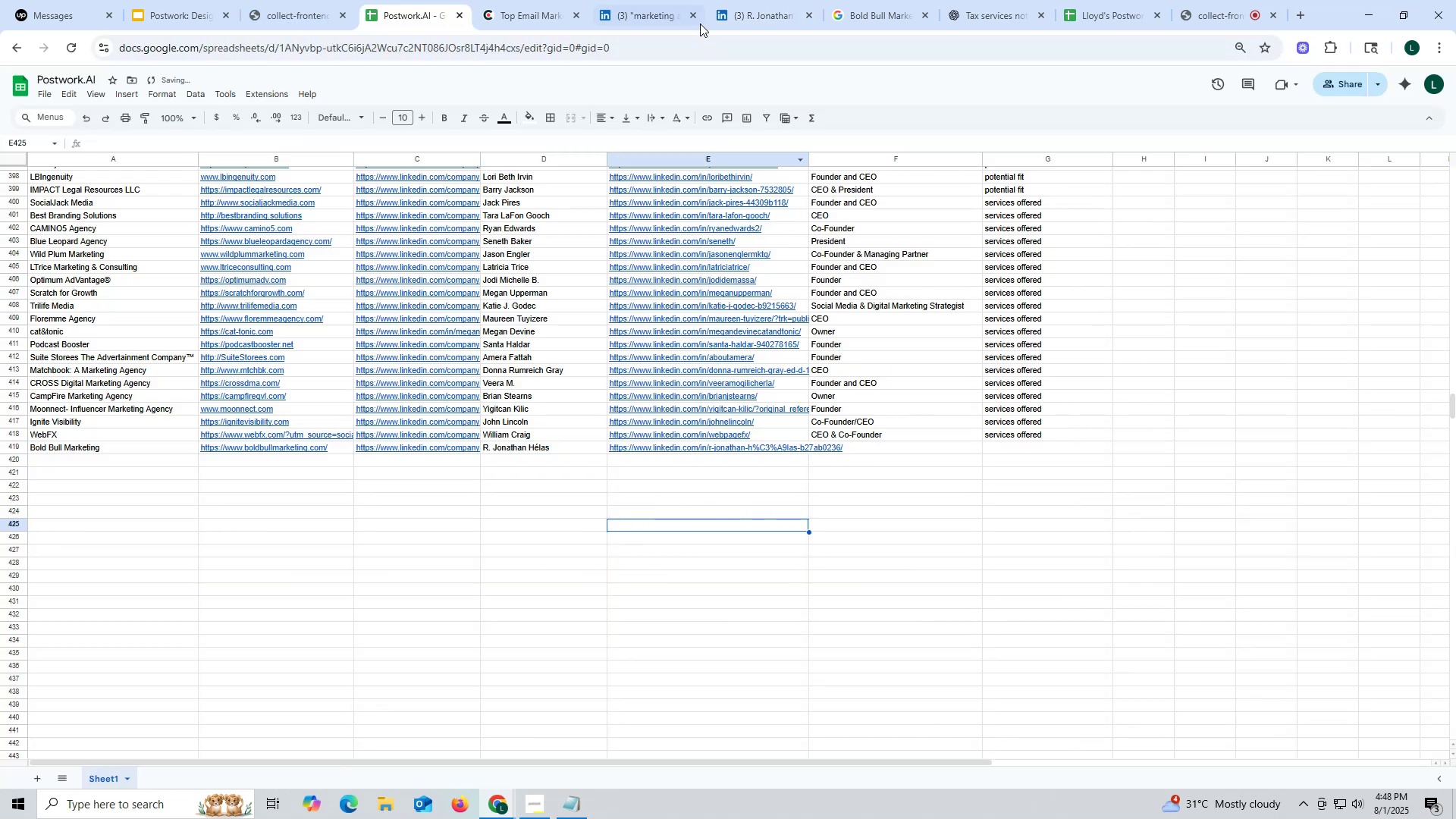 
left_click([760, 10])
 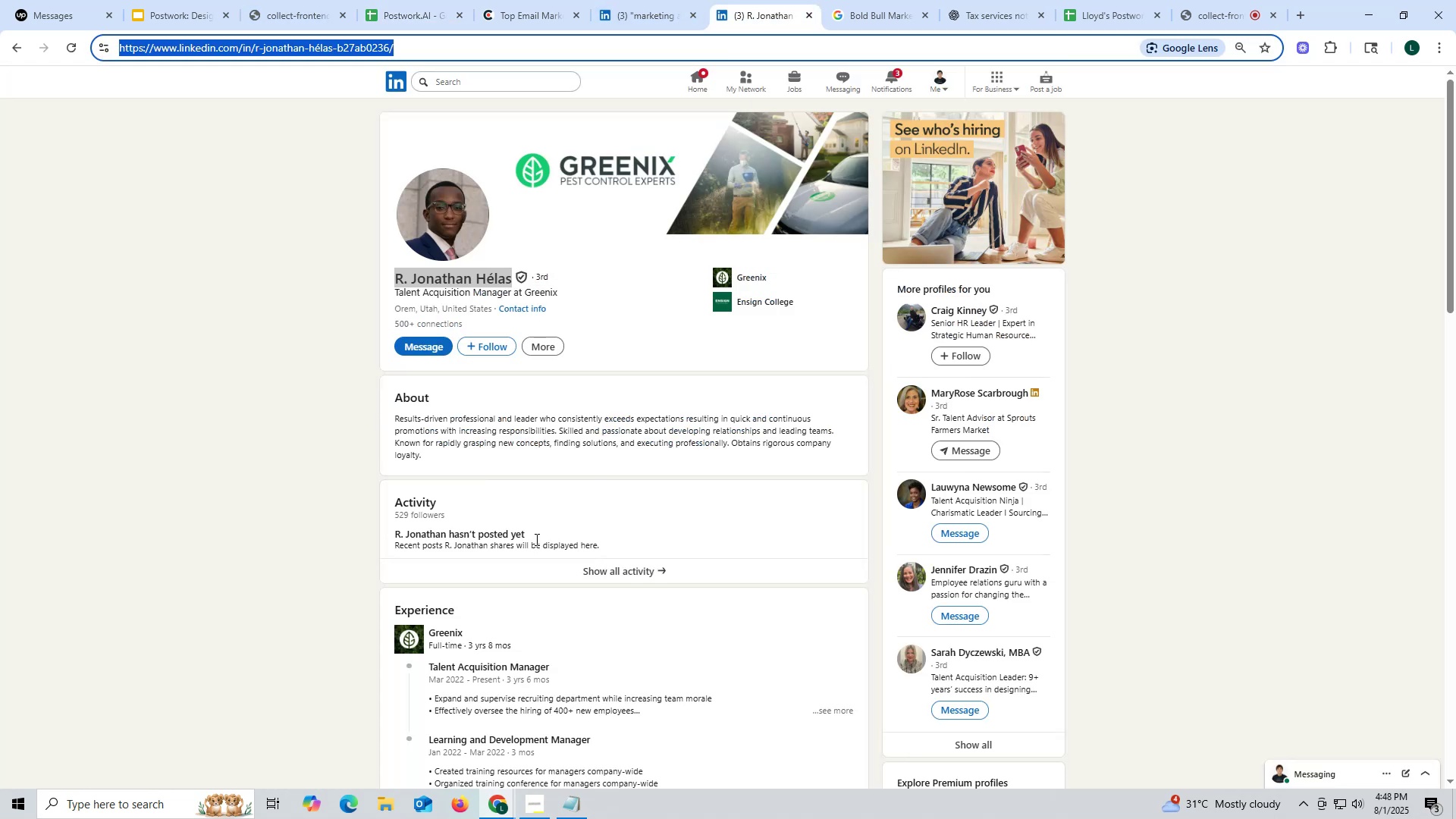 
scroll: coordinate [445, 592], scroll_direction: down, amount: 3.0
 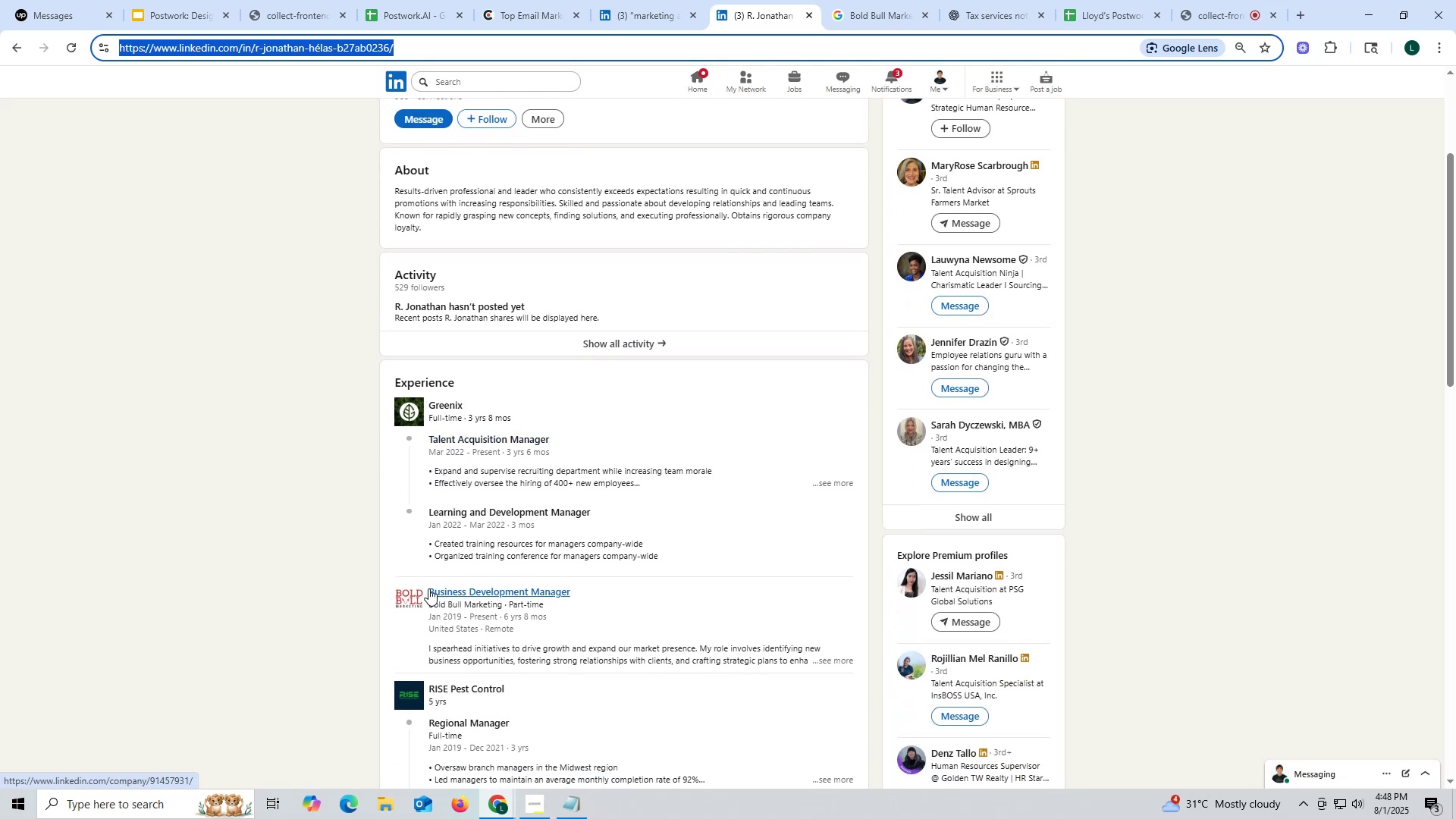 
left_click_drag(start_coordinate=[425, 580], to_coordinate=[591, 586])
 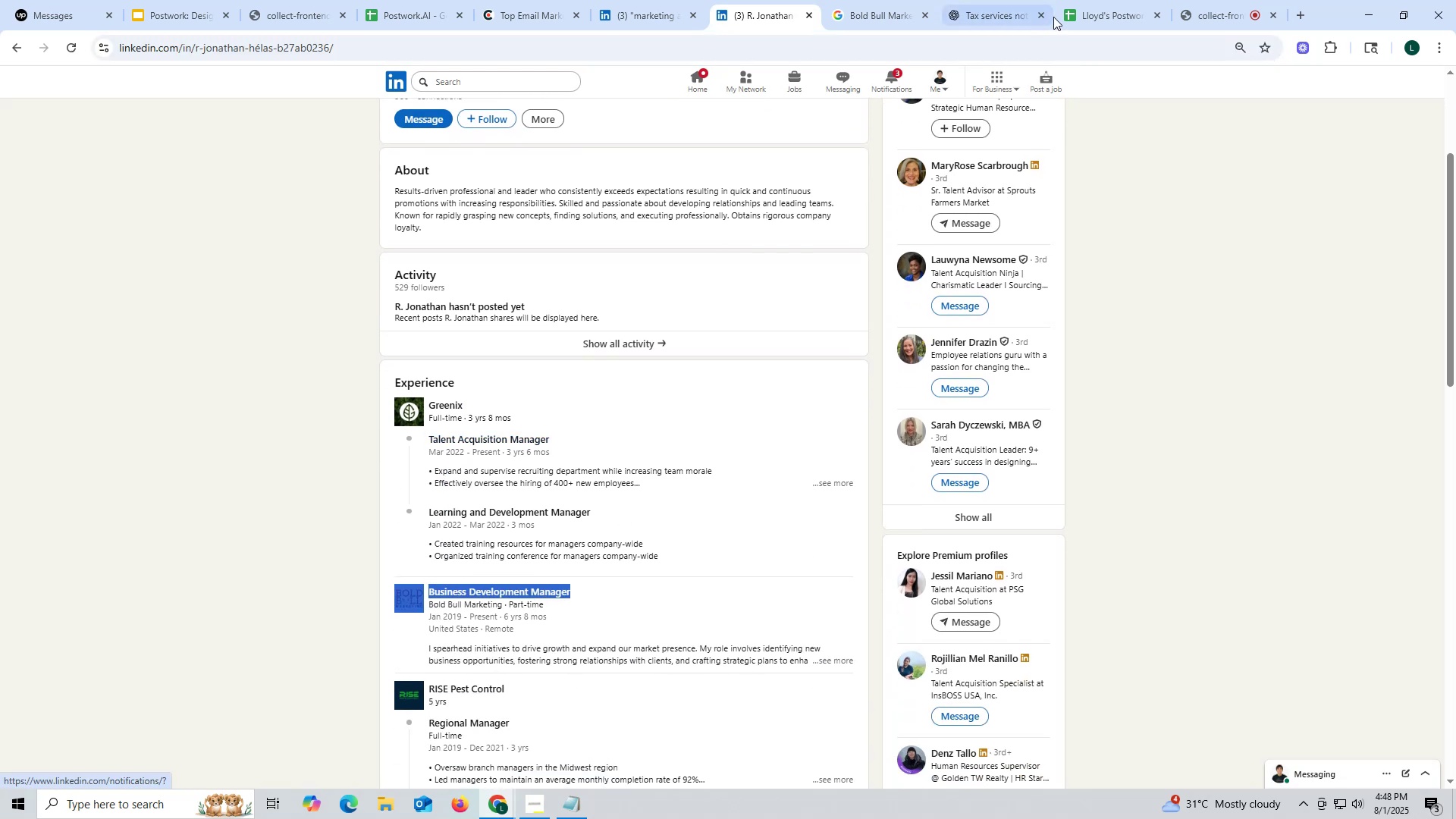 
key(Control+ControlLeft)
 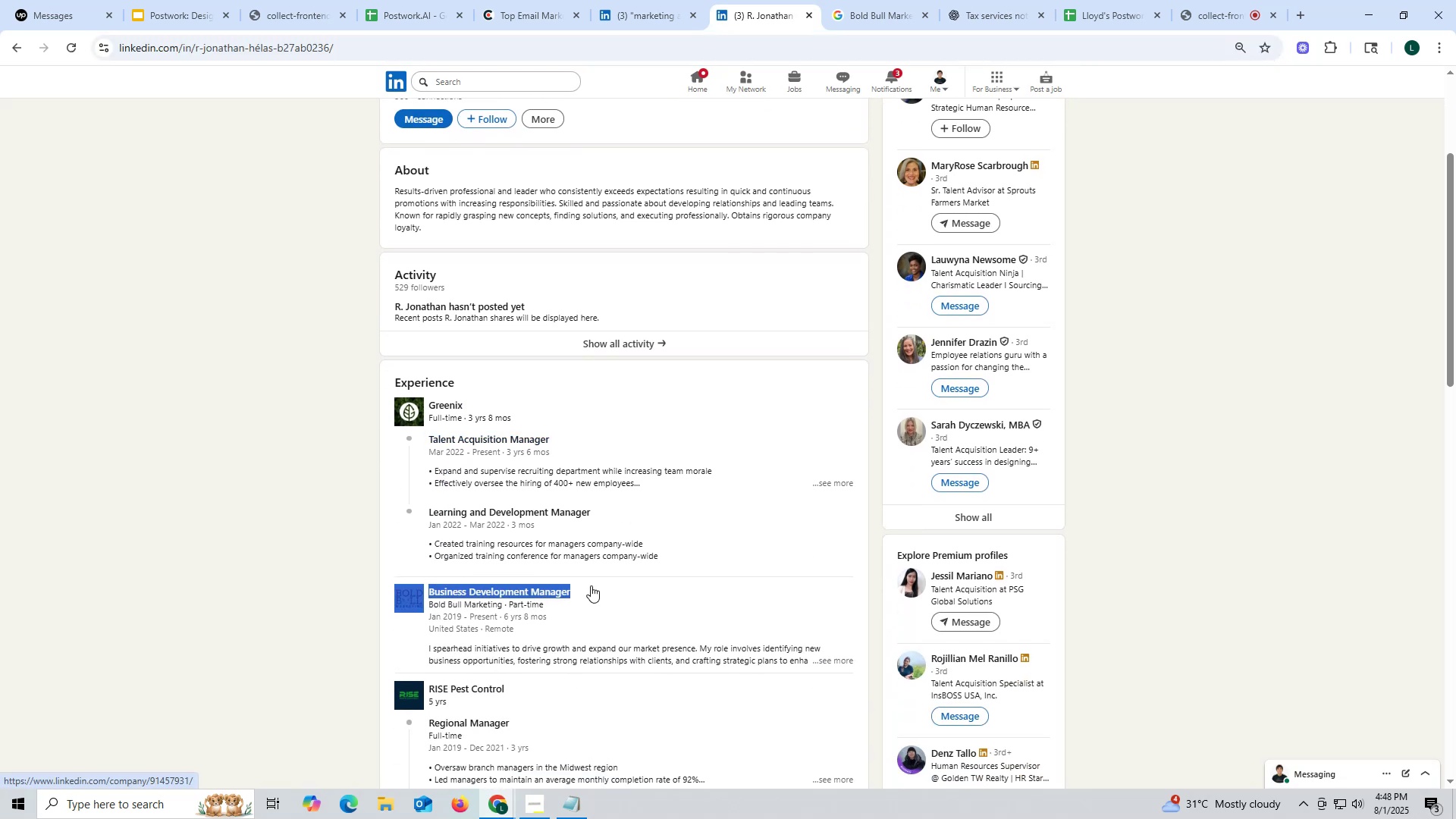 
key(Control+C)
 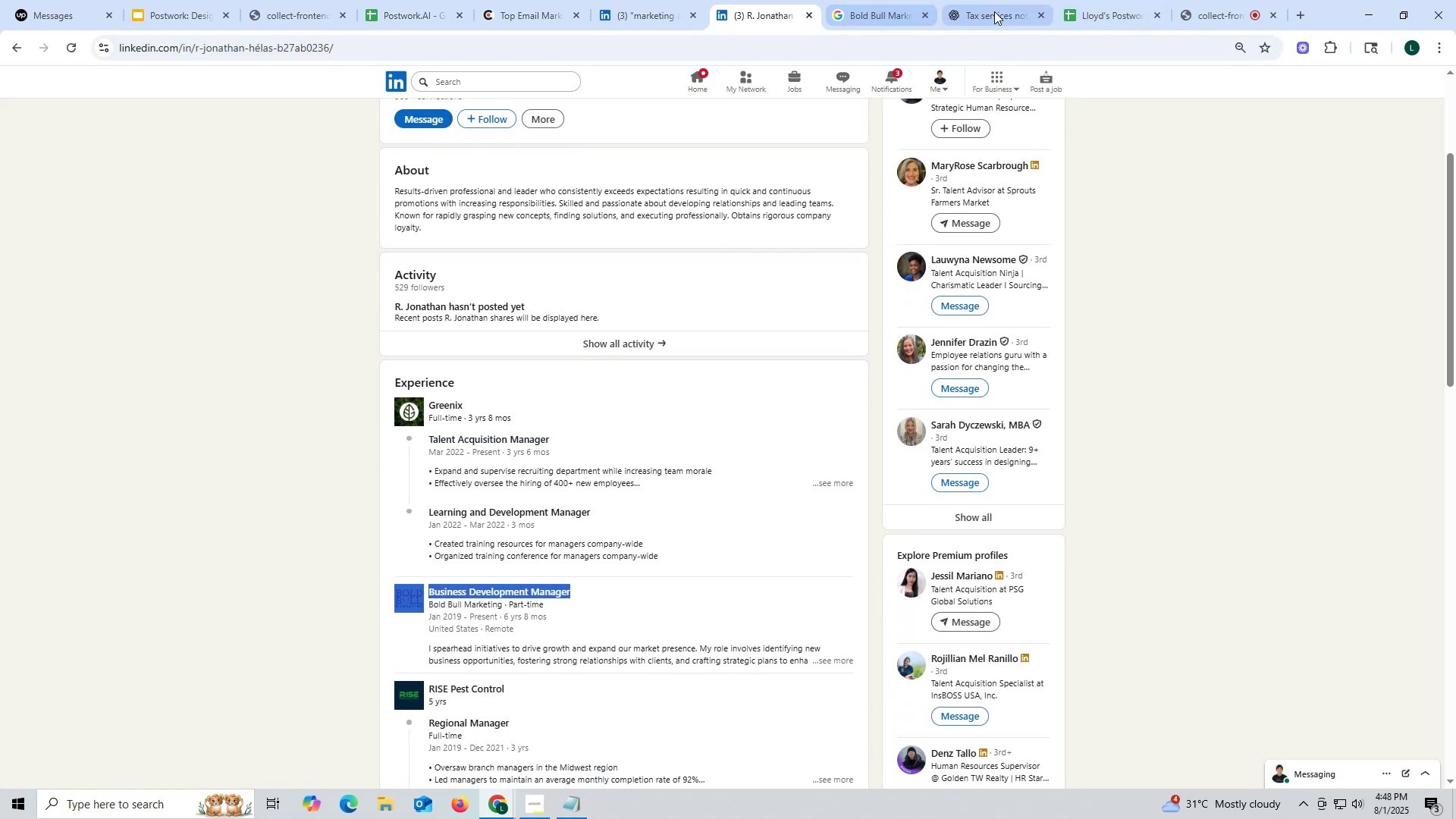 
left_click([1303, 16])
 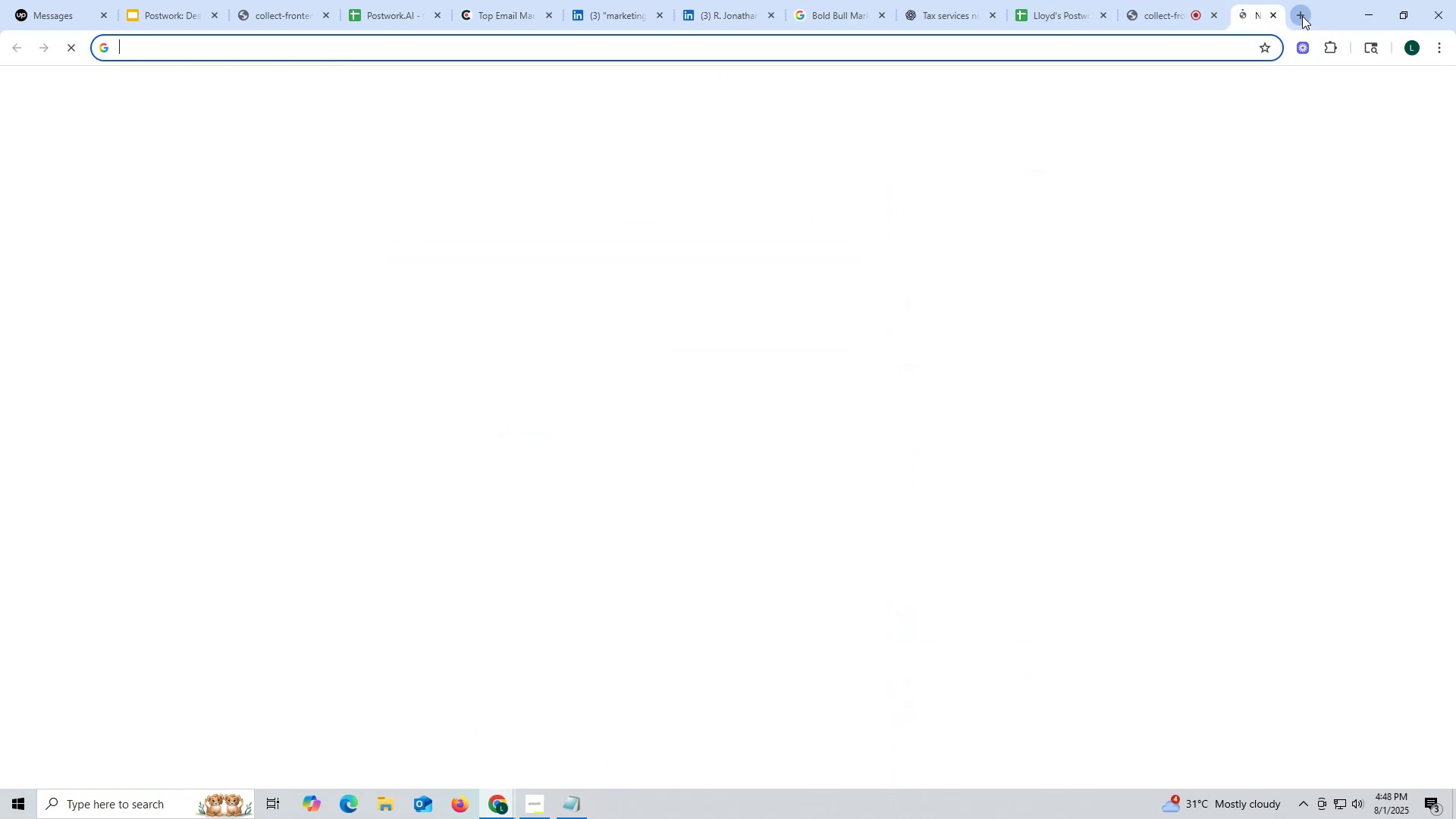 
key(Control+ControlLeft)
 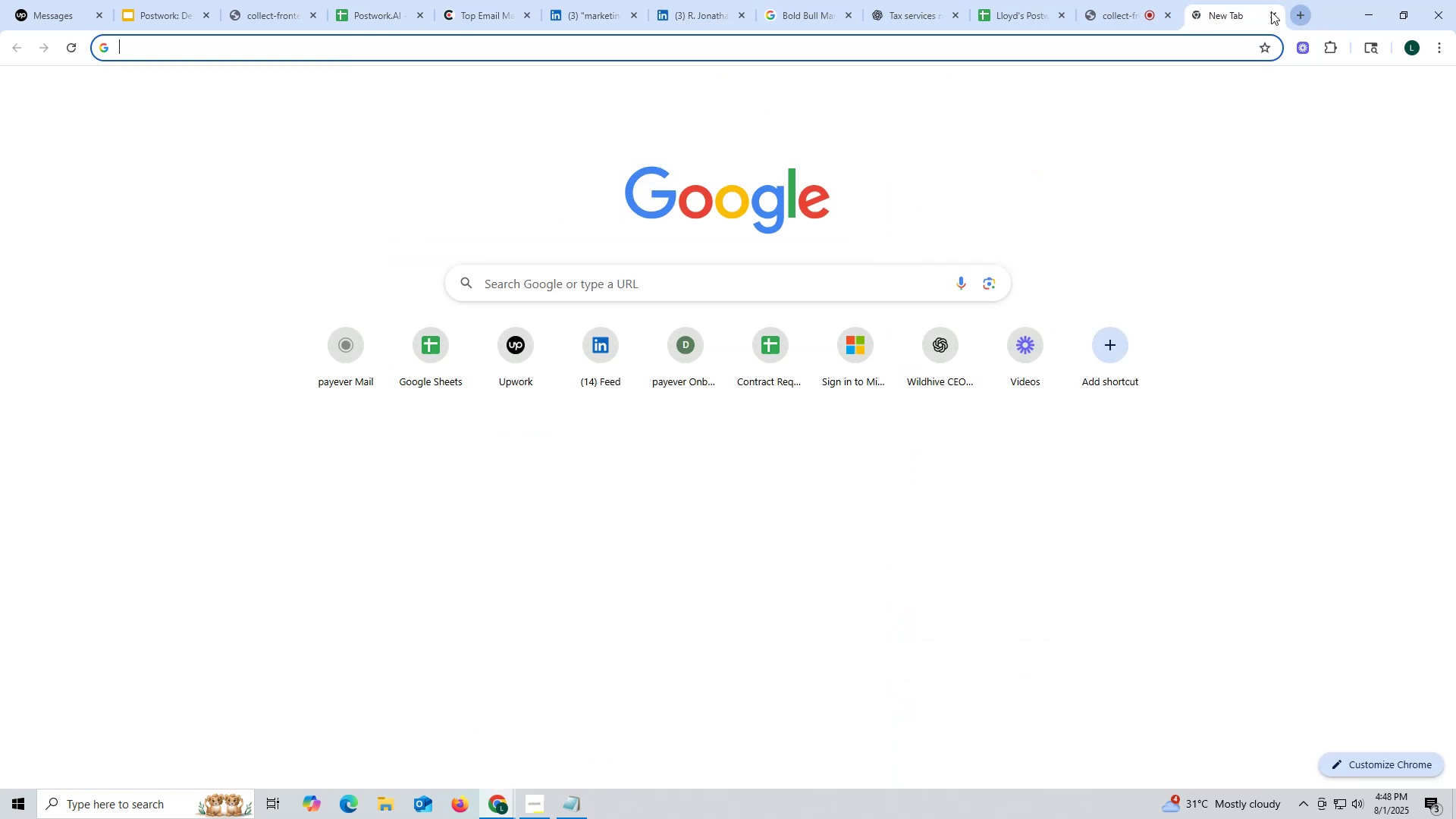 
key(Control+V)
 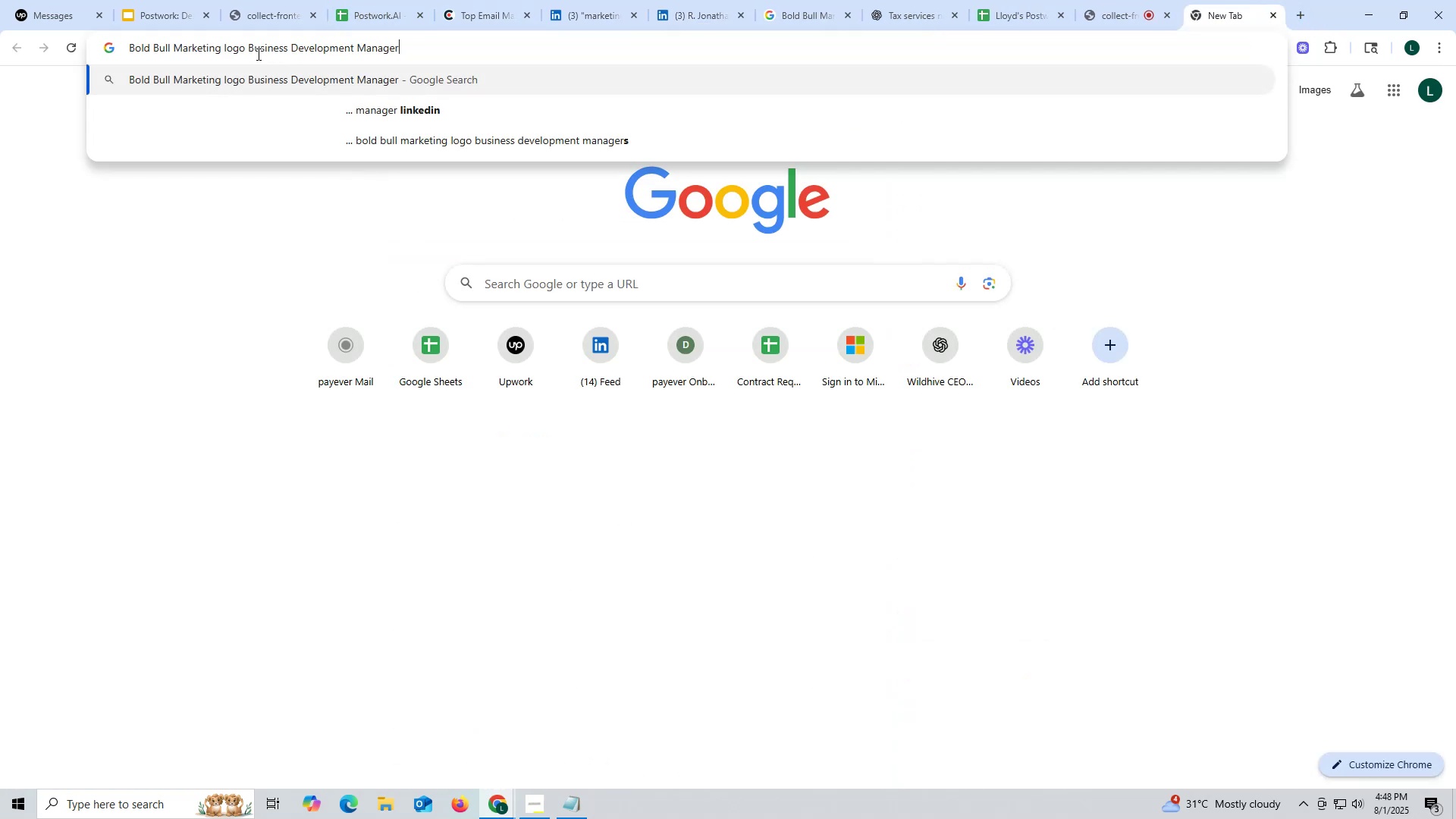 
left_click_drag(start_coordinate=[248, 51], to_coordinate=[500, 51])
 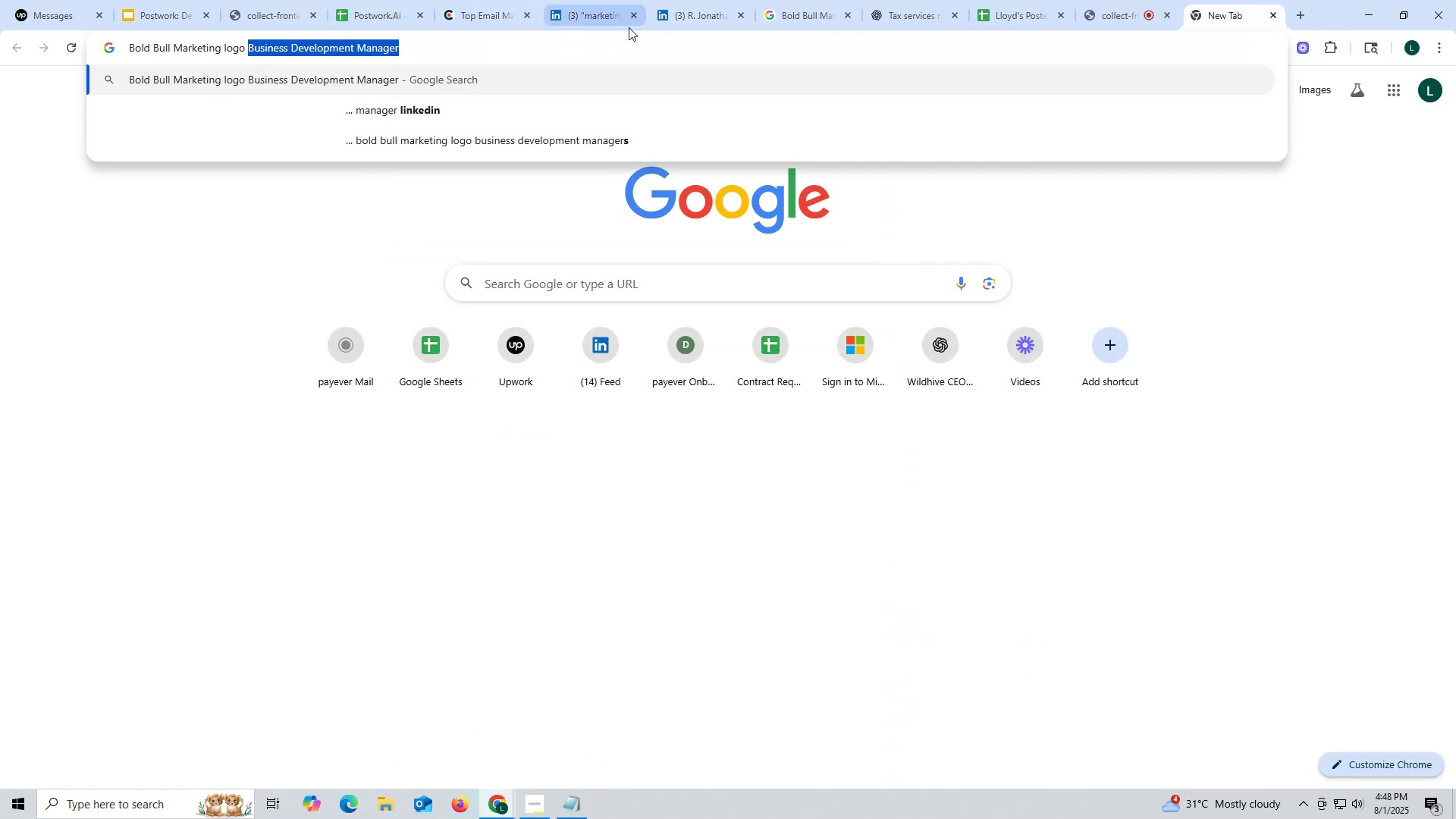 
key(Control+ControlLeft)
 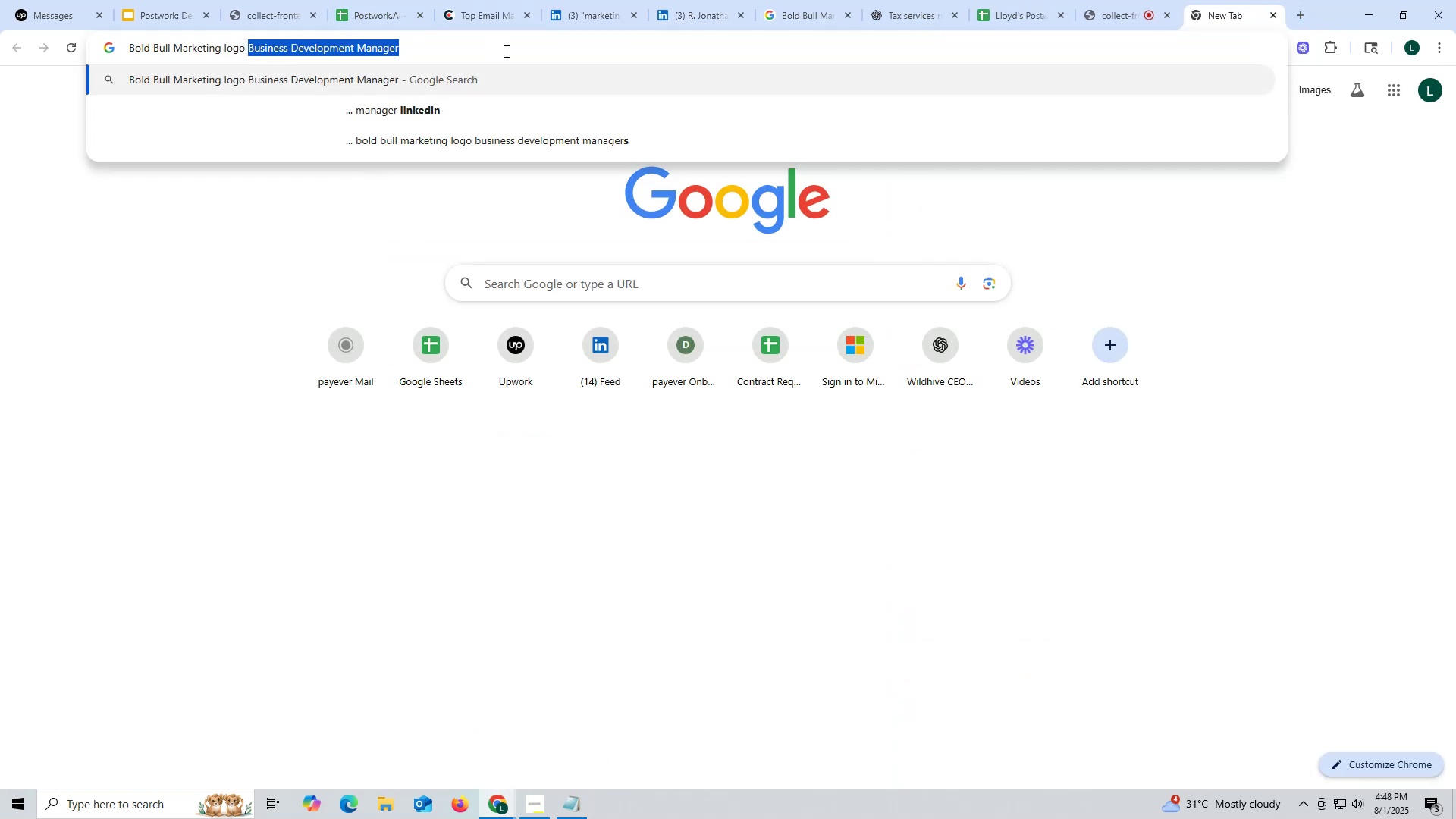 
key(Control+C)
 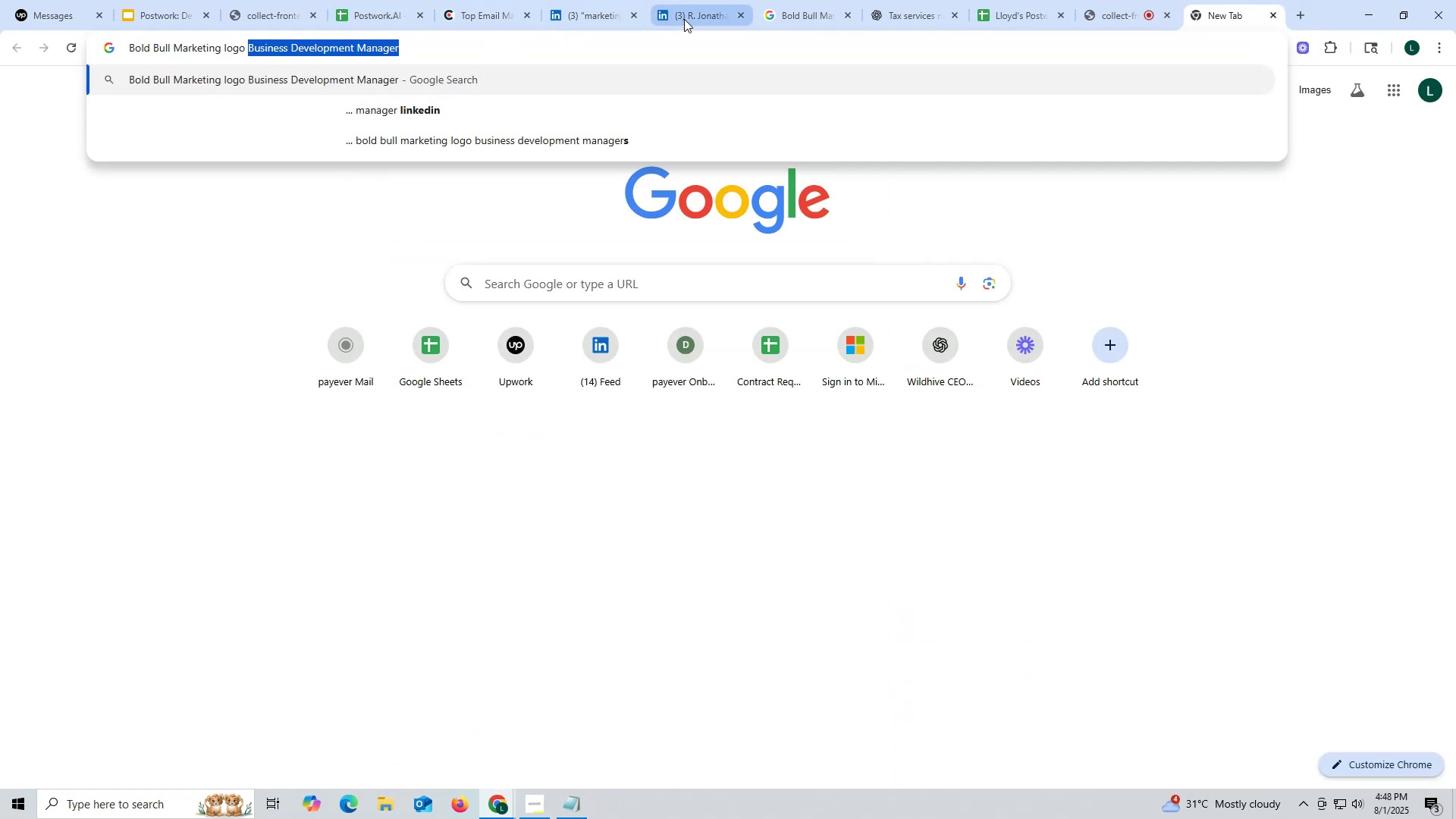 
left_click([686, 17])
 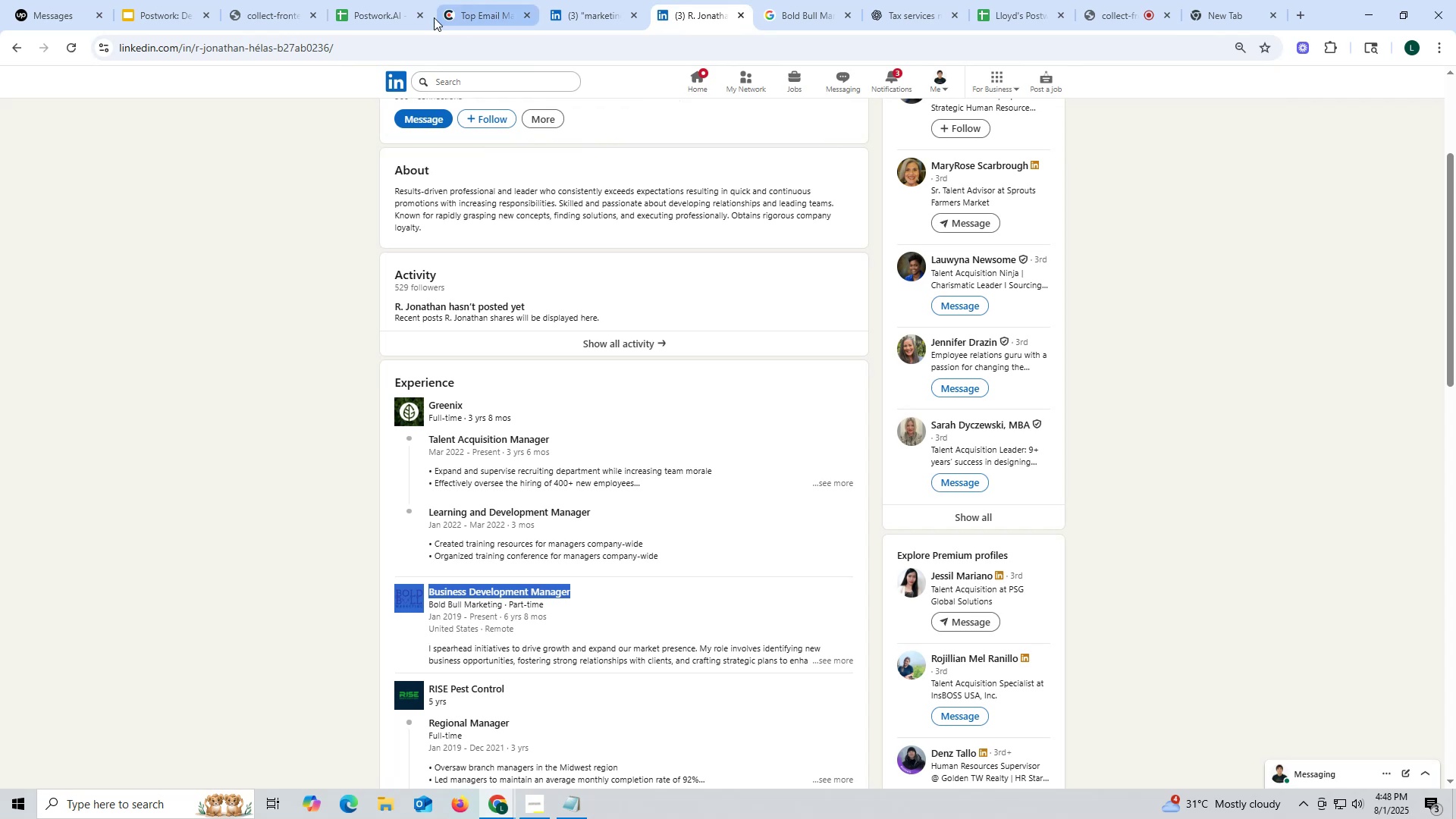 
left_click([392, 16])
 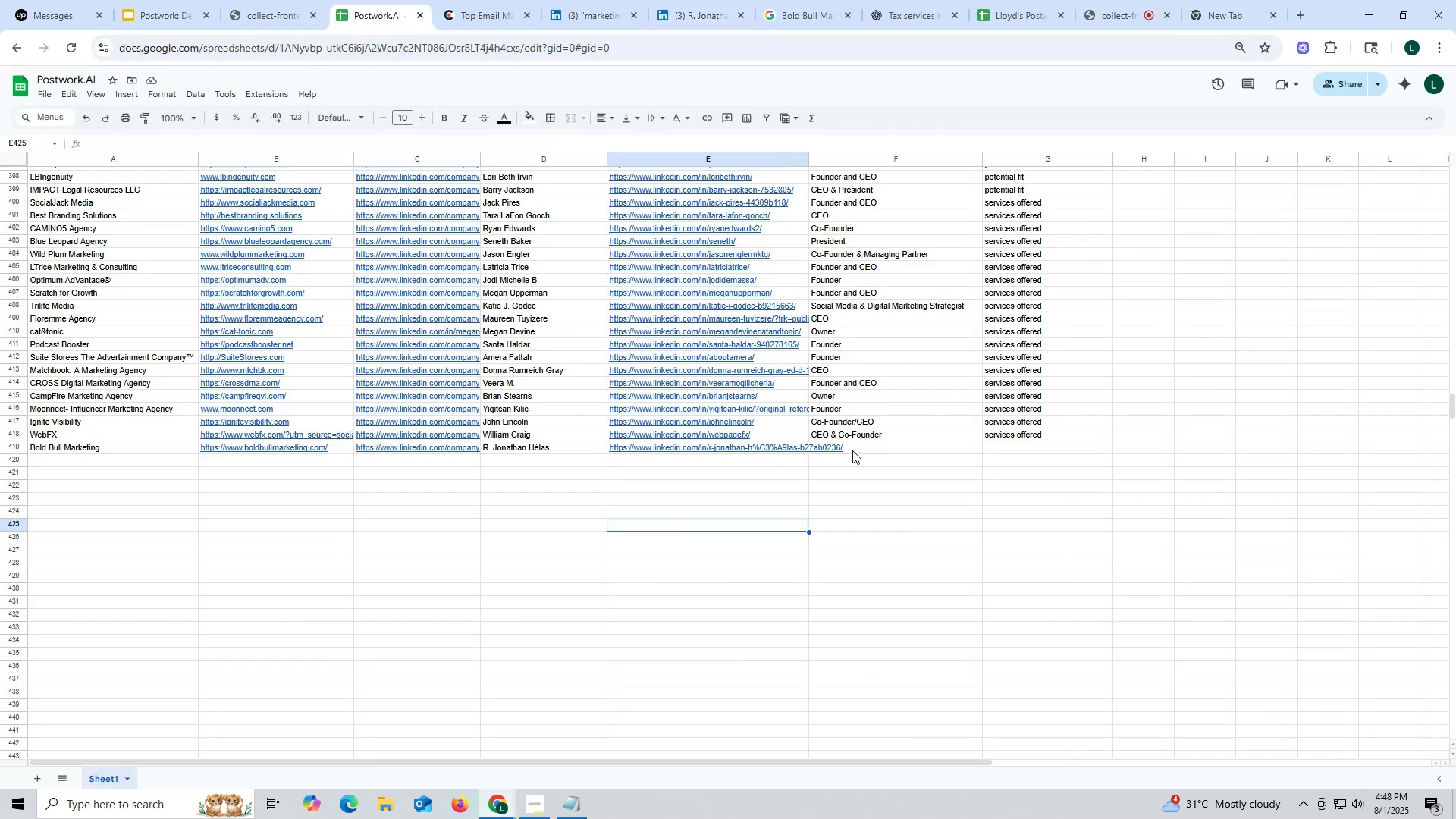 
double_click([852, 450])
 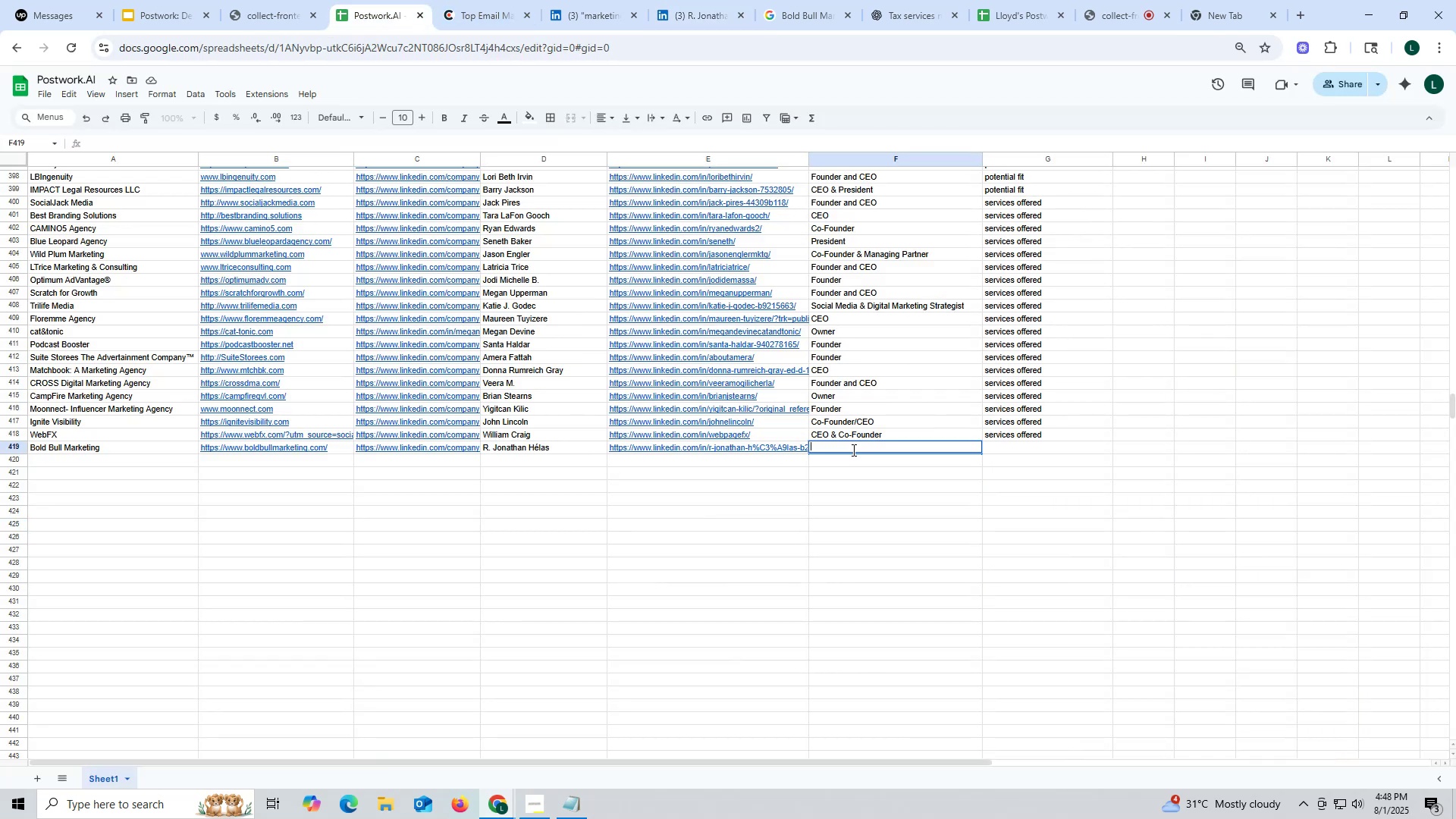 
key(Control+ControlLeft)
 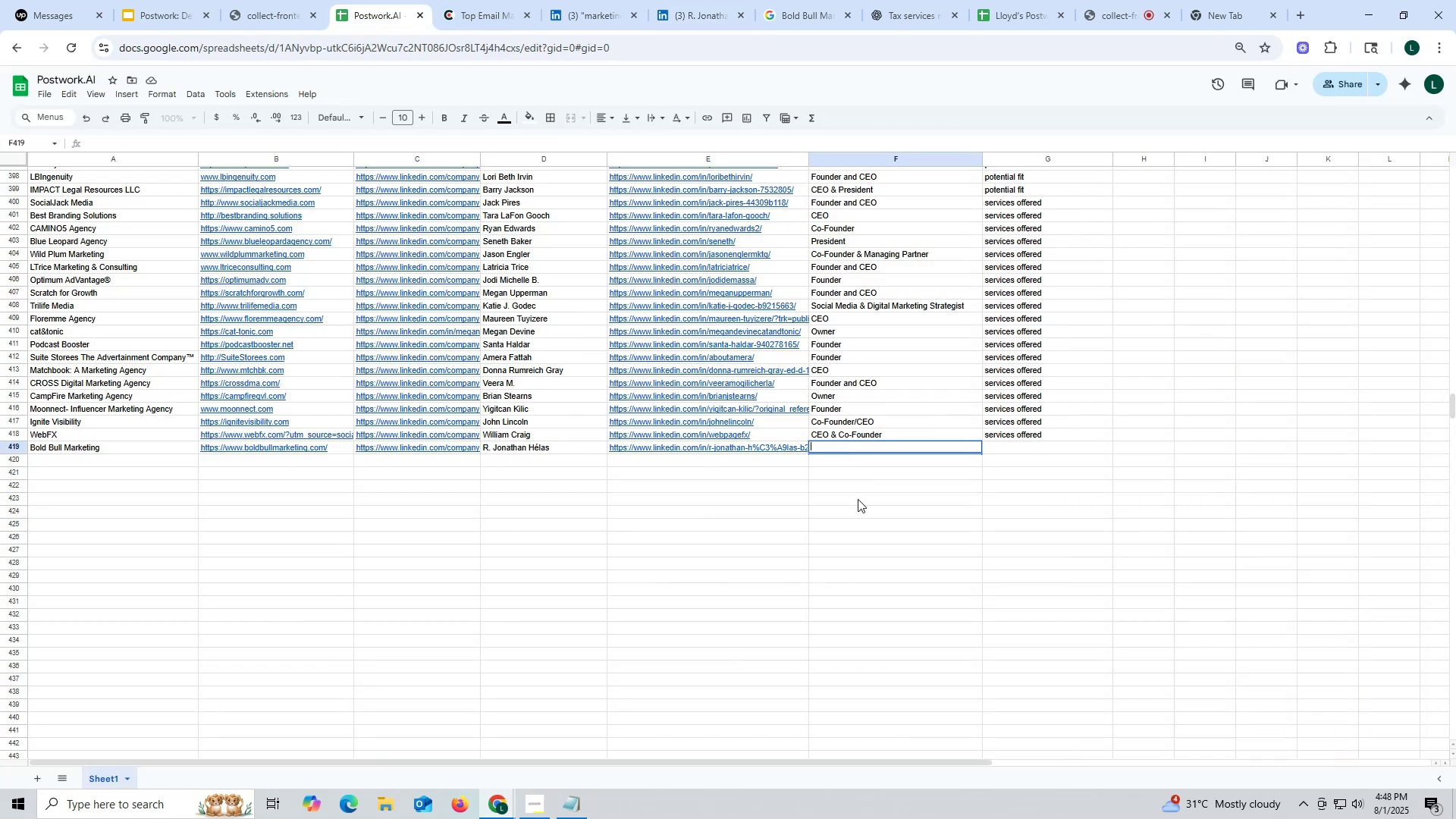 
key(Control+V)
 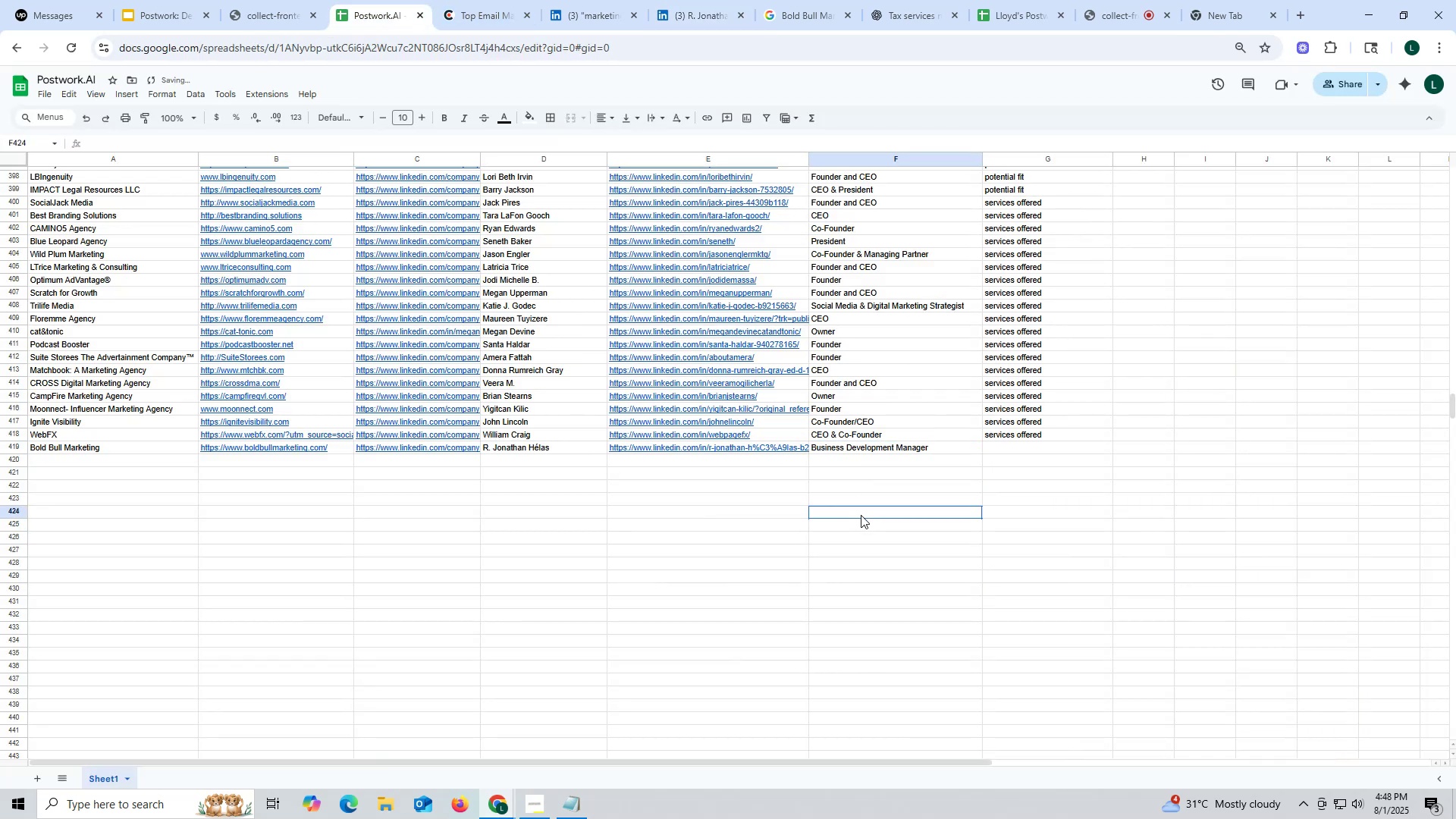 
triple_click([861, 515])
 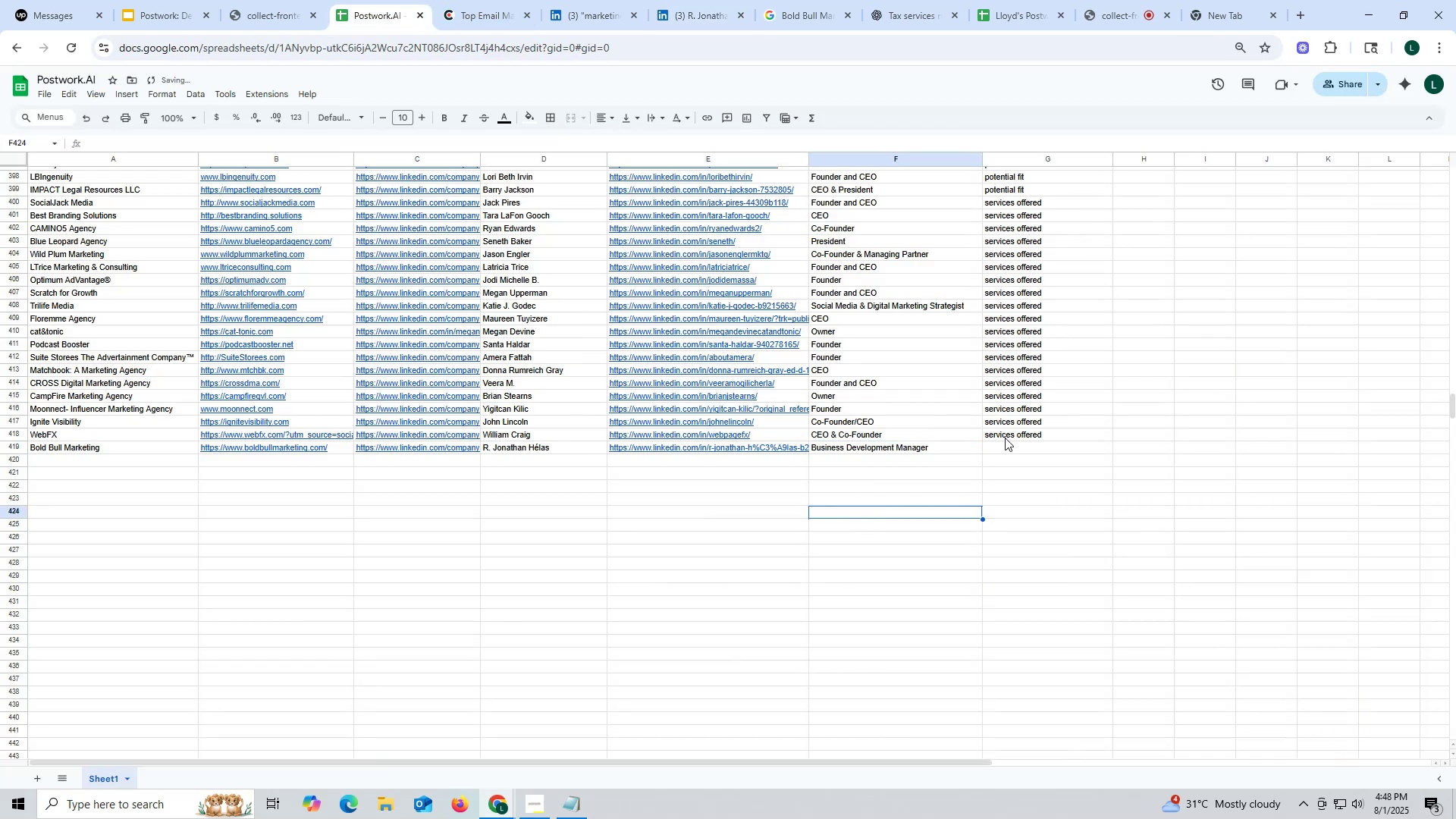 
left_click([1005, 436])
 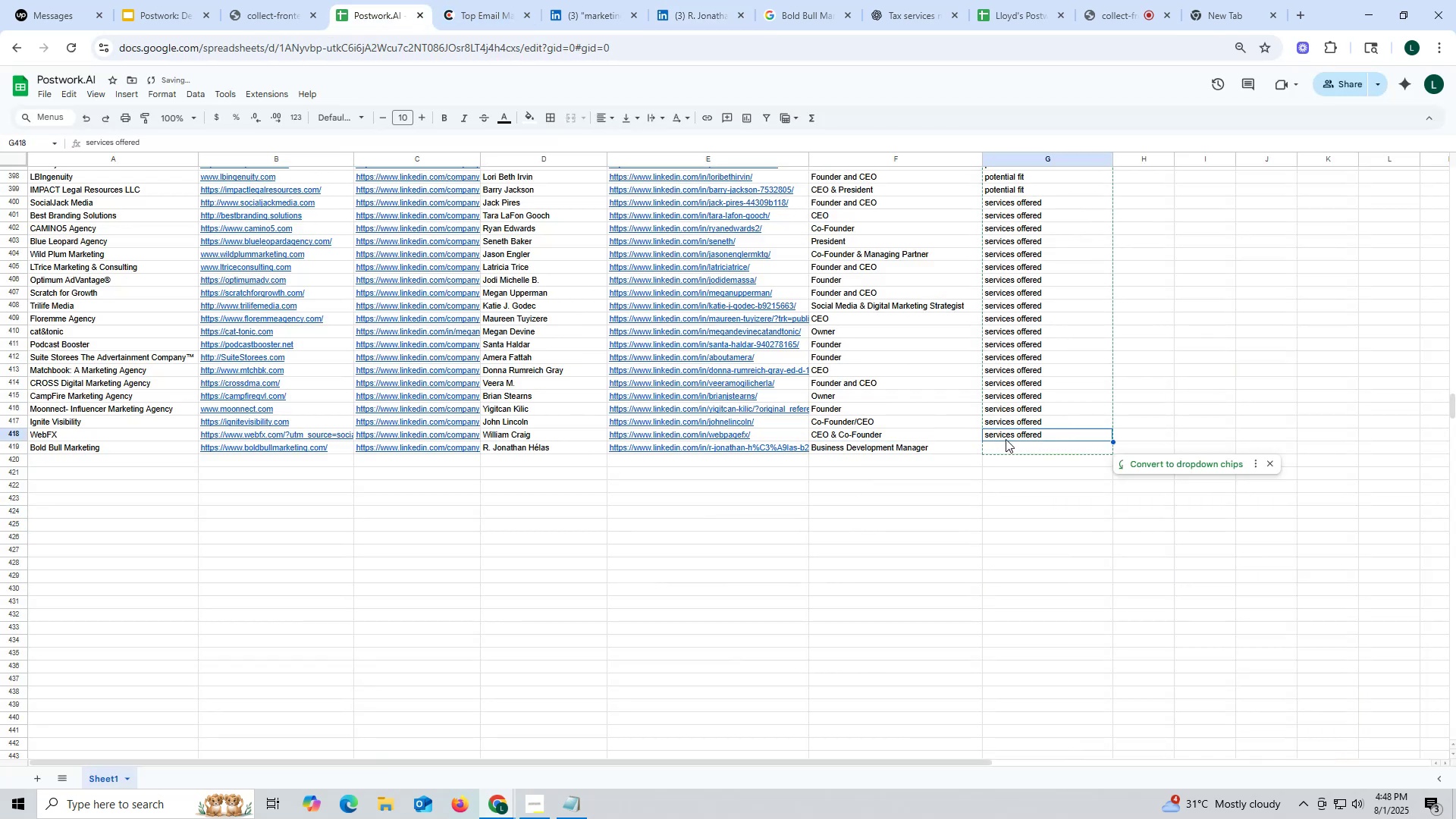 
key(Control+ControlLeft)
 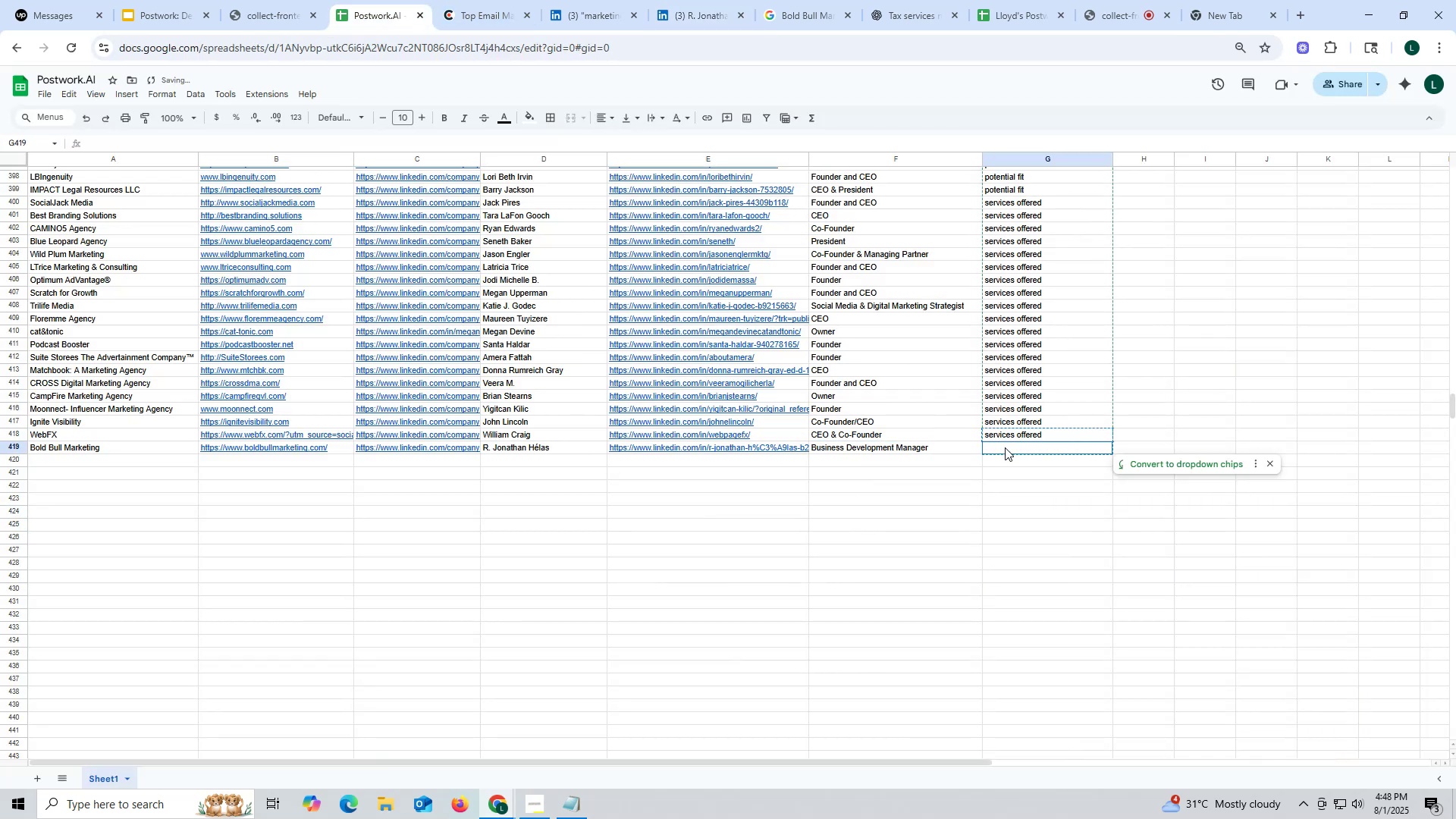 
key(Control+C)
 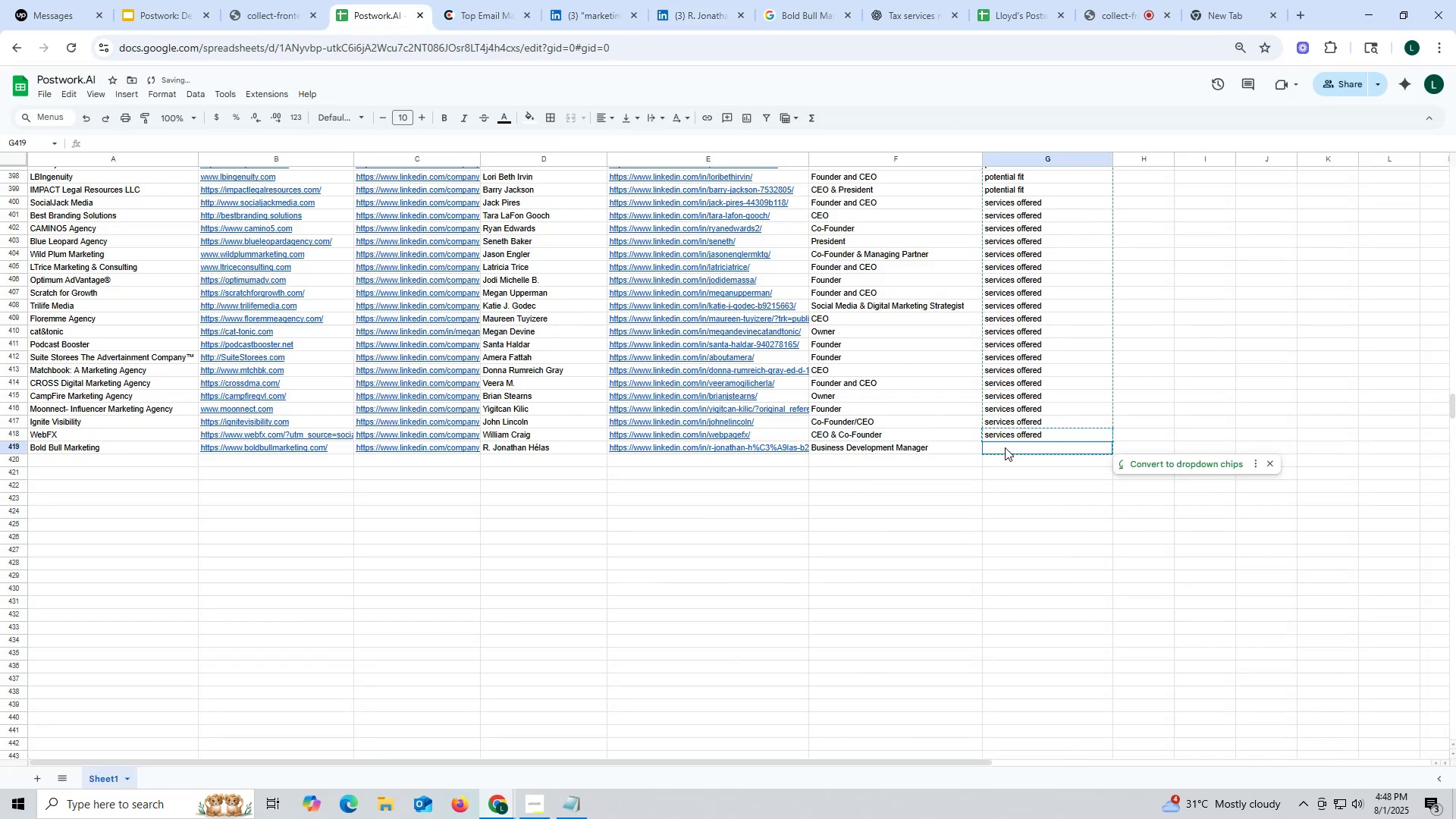 
left_click([1005, 447])
 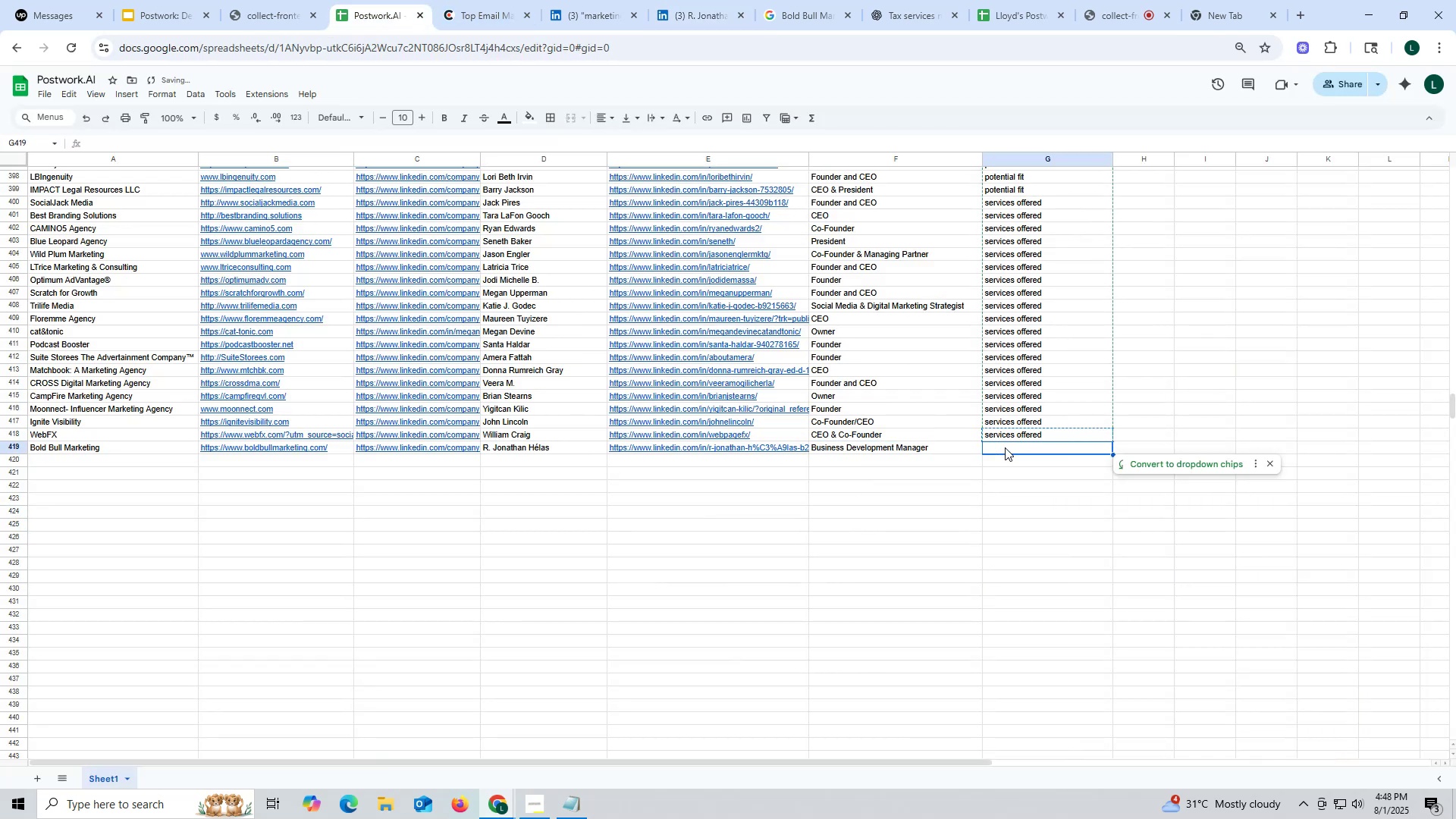 
key(Control+ControlLeft)
 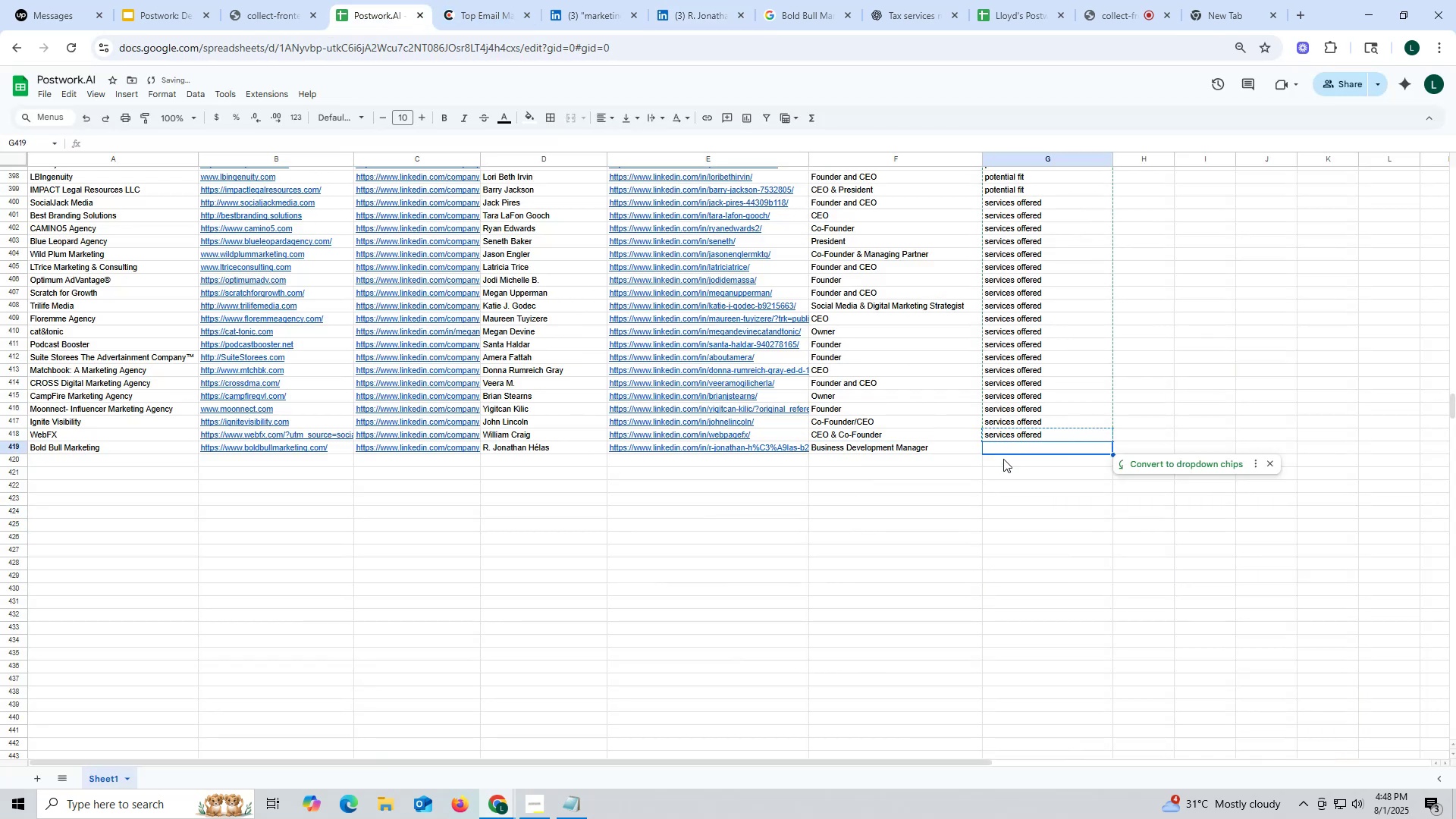 
key(Control+V)
 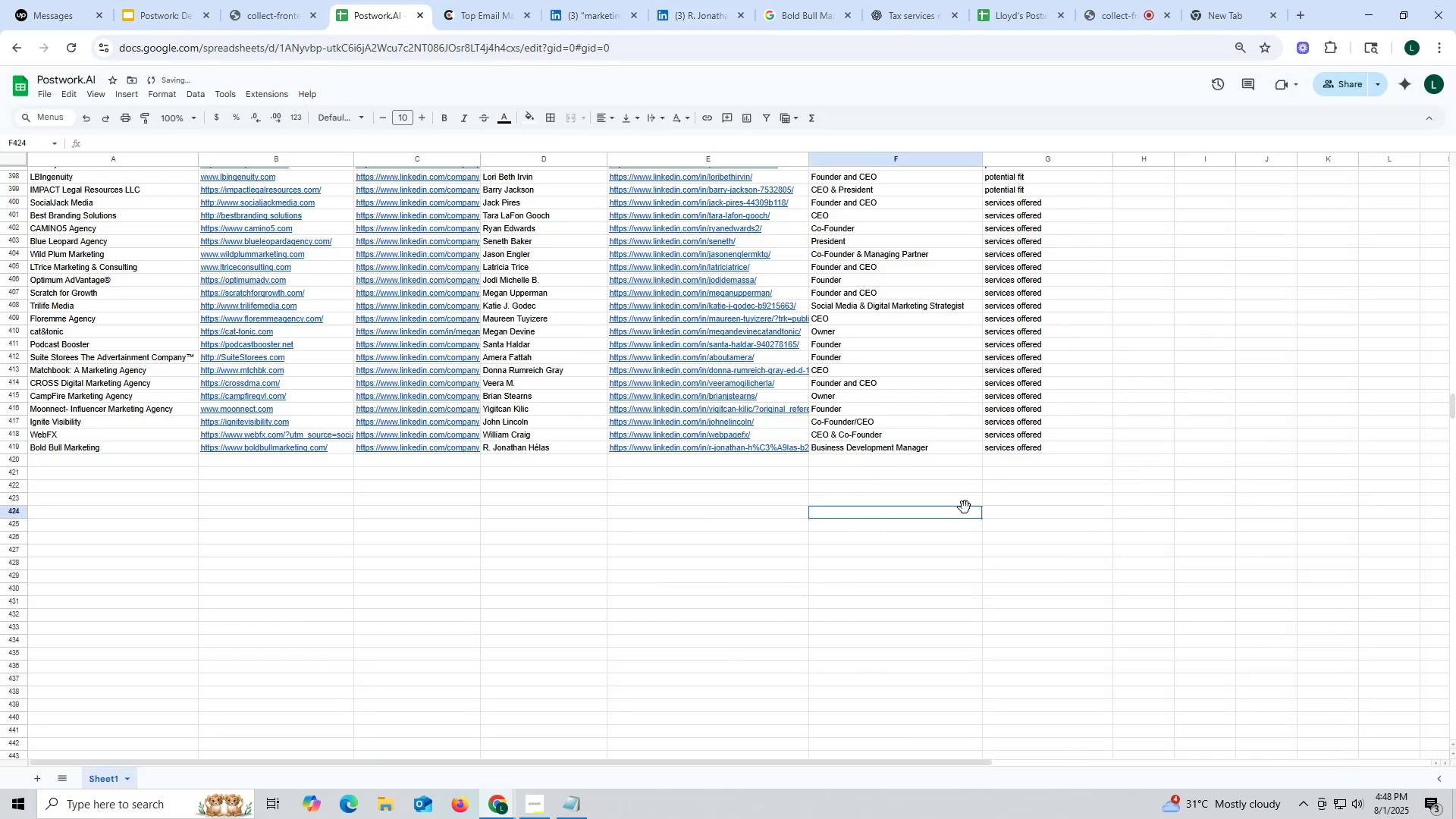 
double_click([965, 507])
 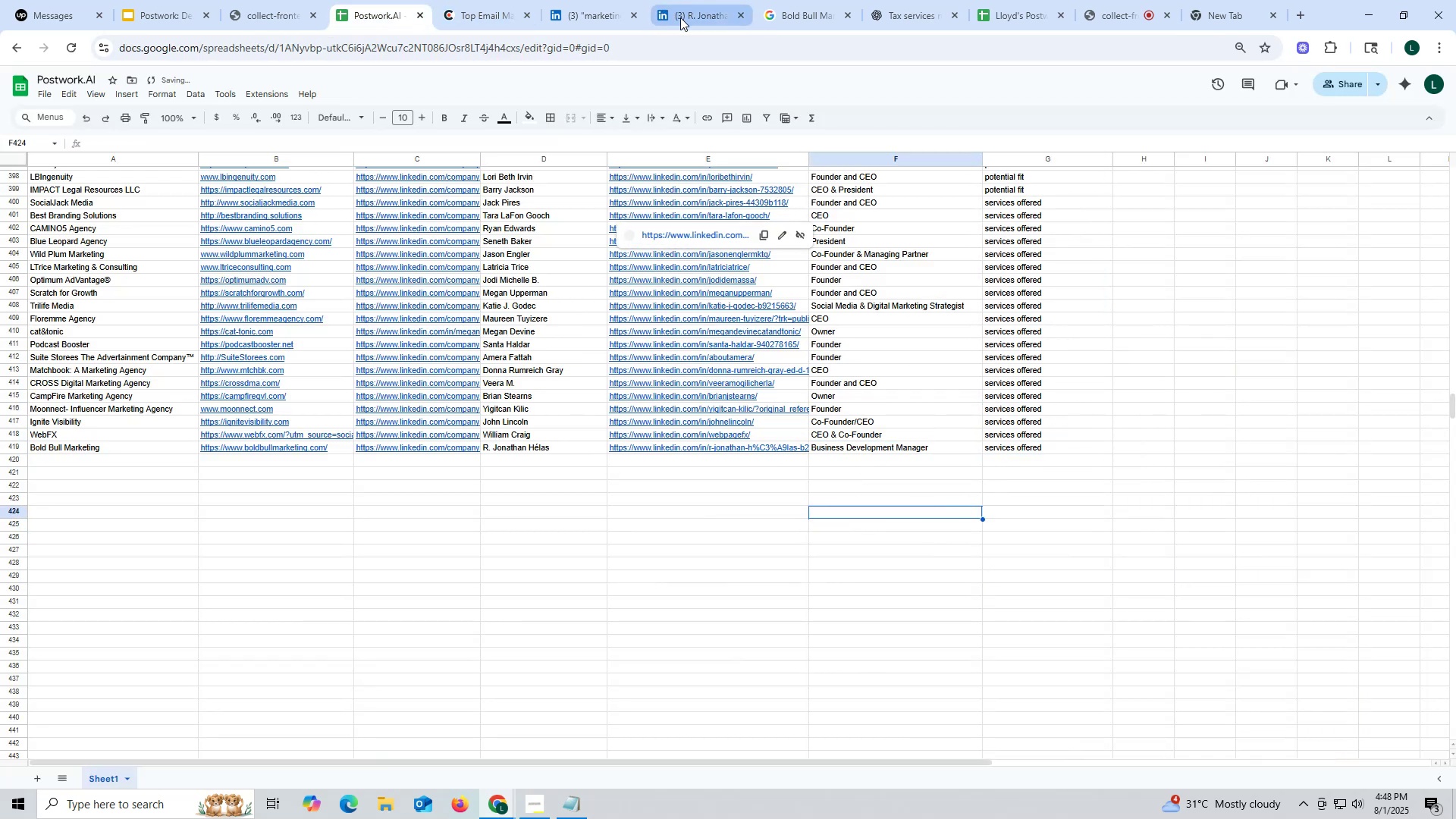 
left_click([683, 18])
 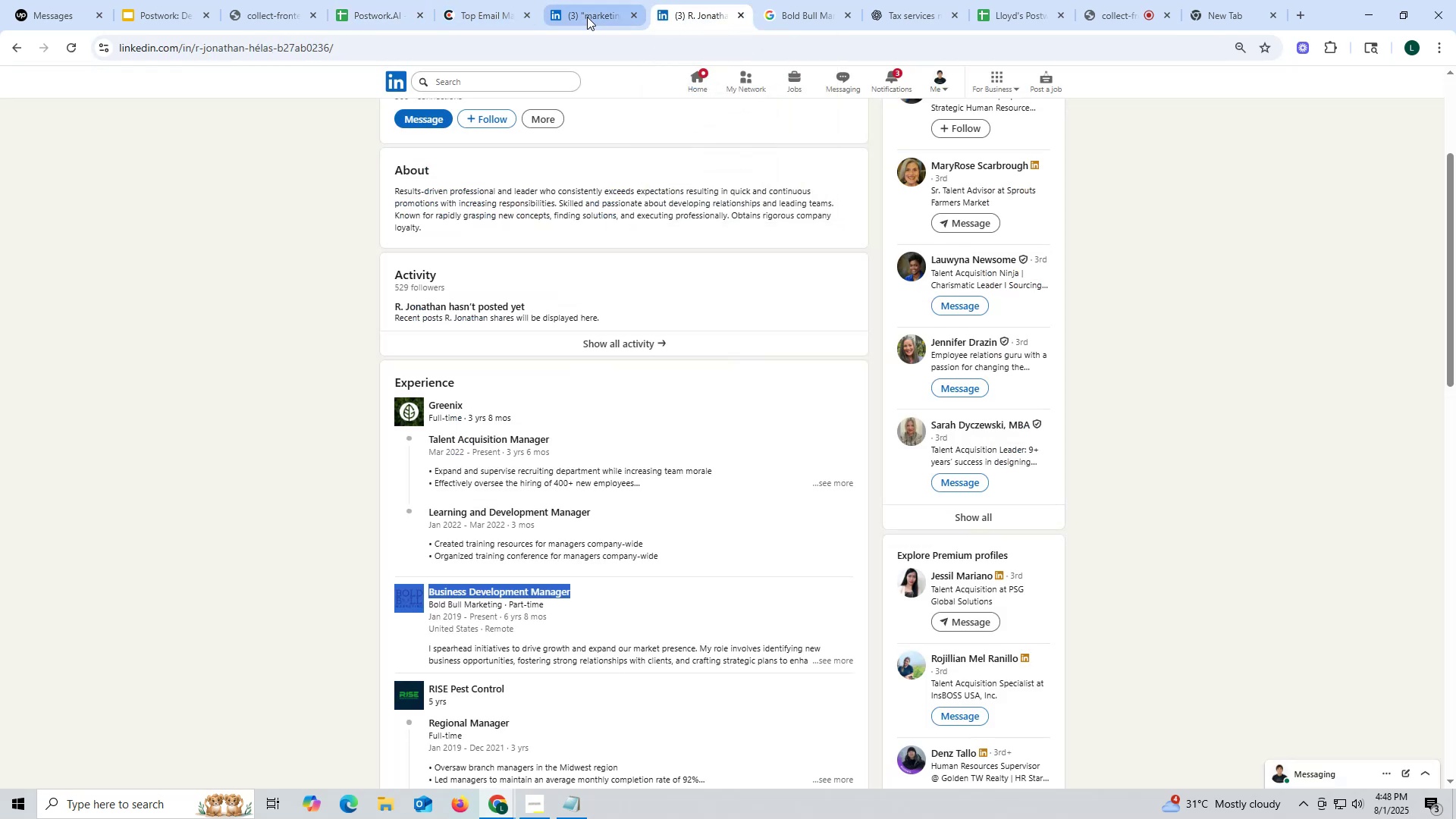 
left_click([587, 17])
 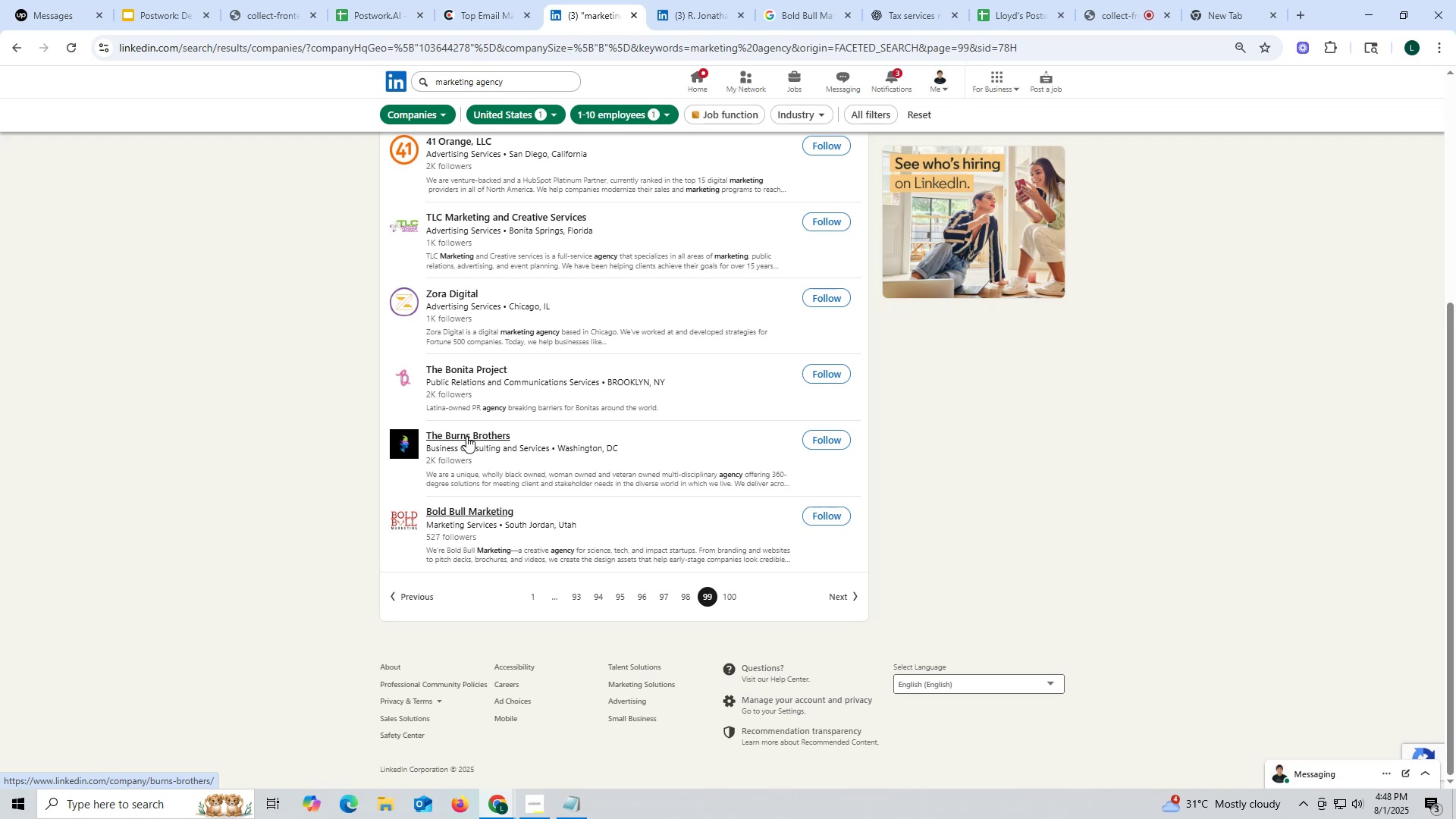 